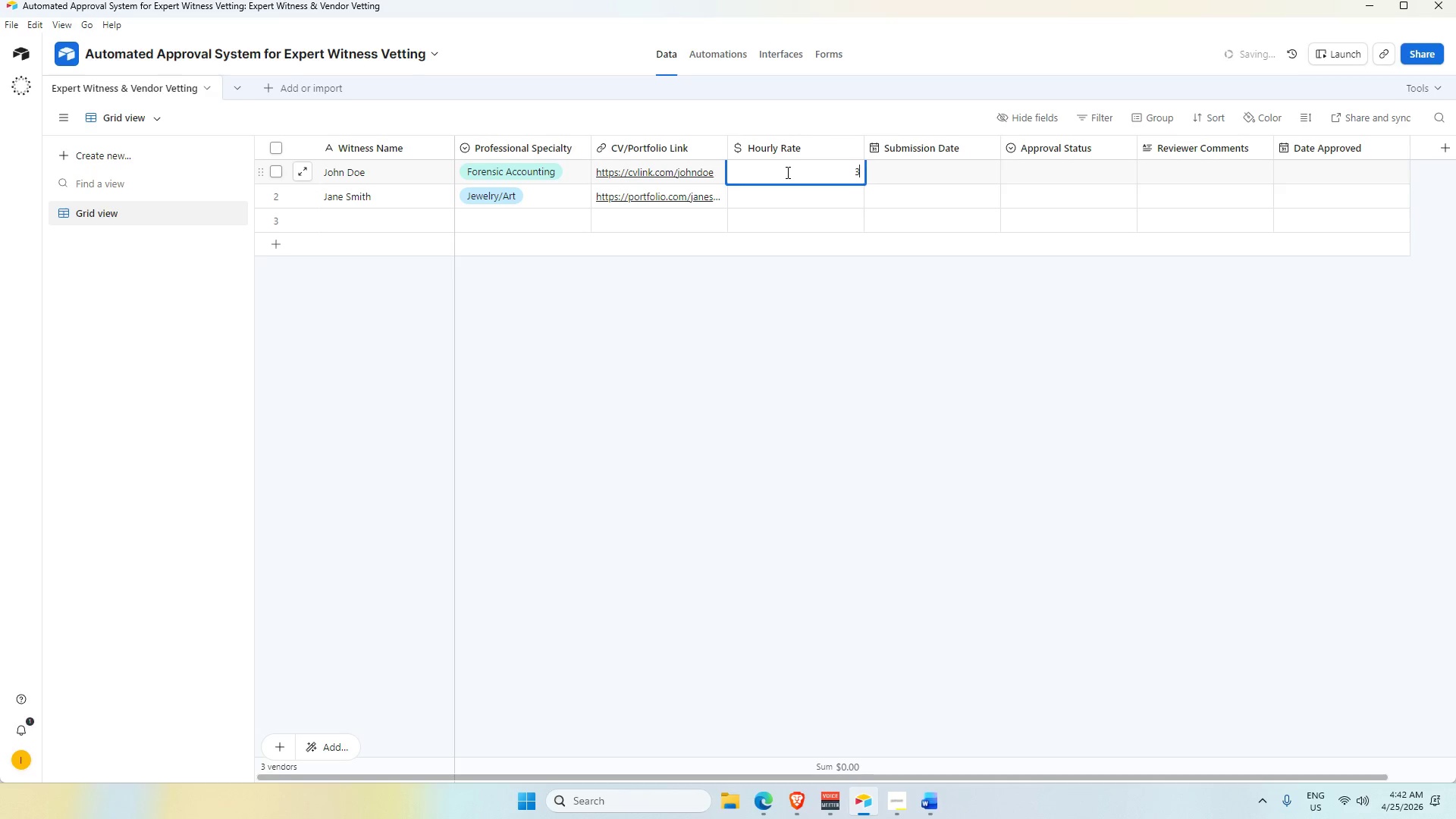 
key(Numpad5)
 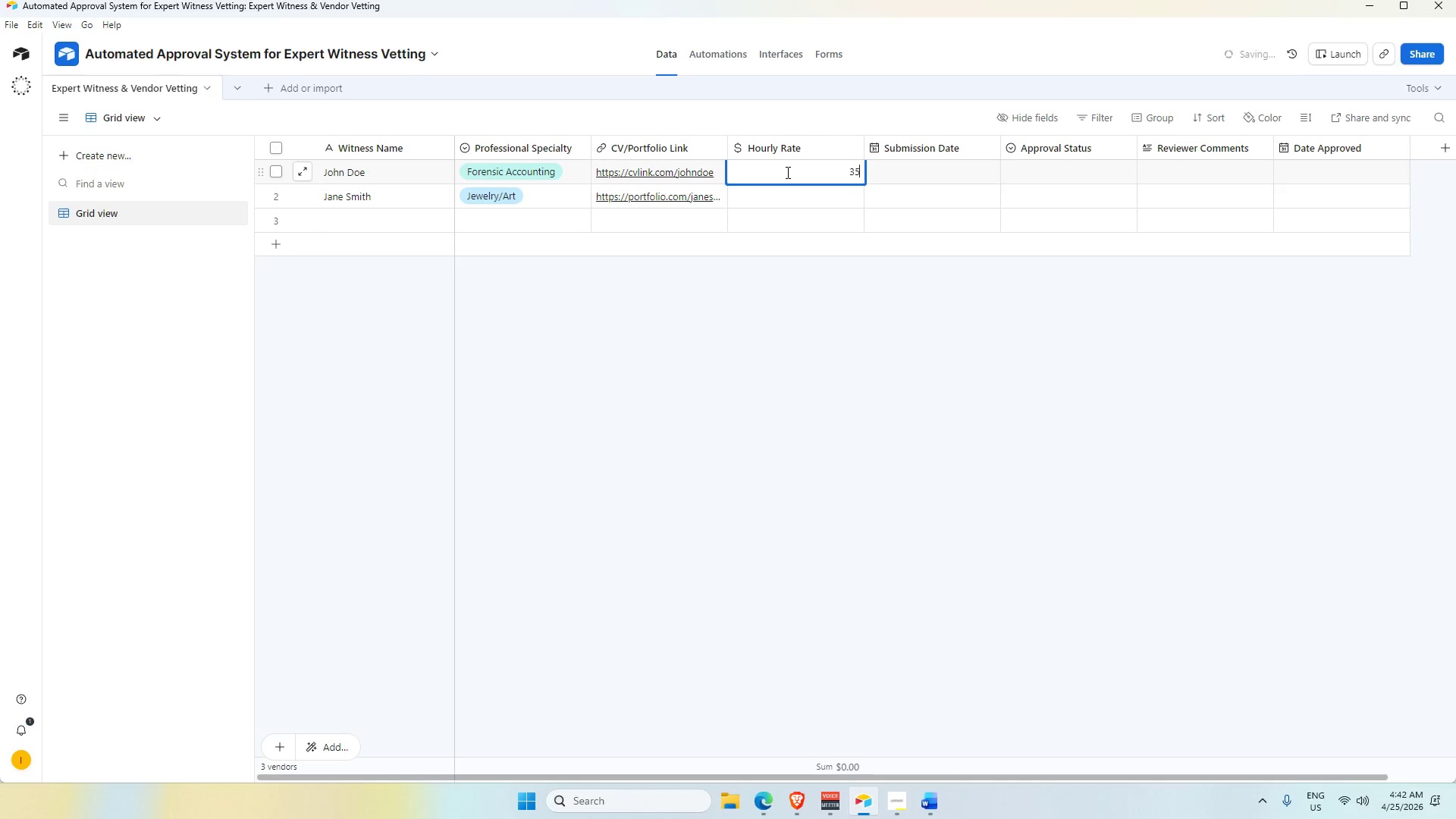 
key(Numpad0)
 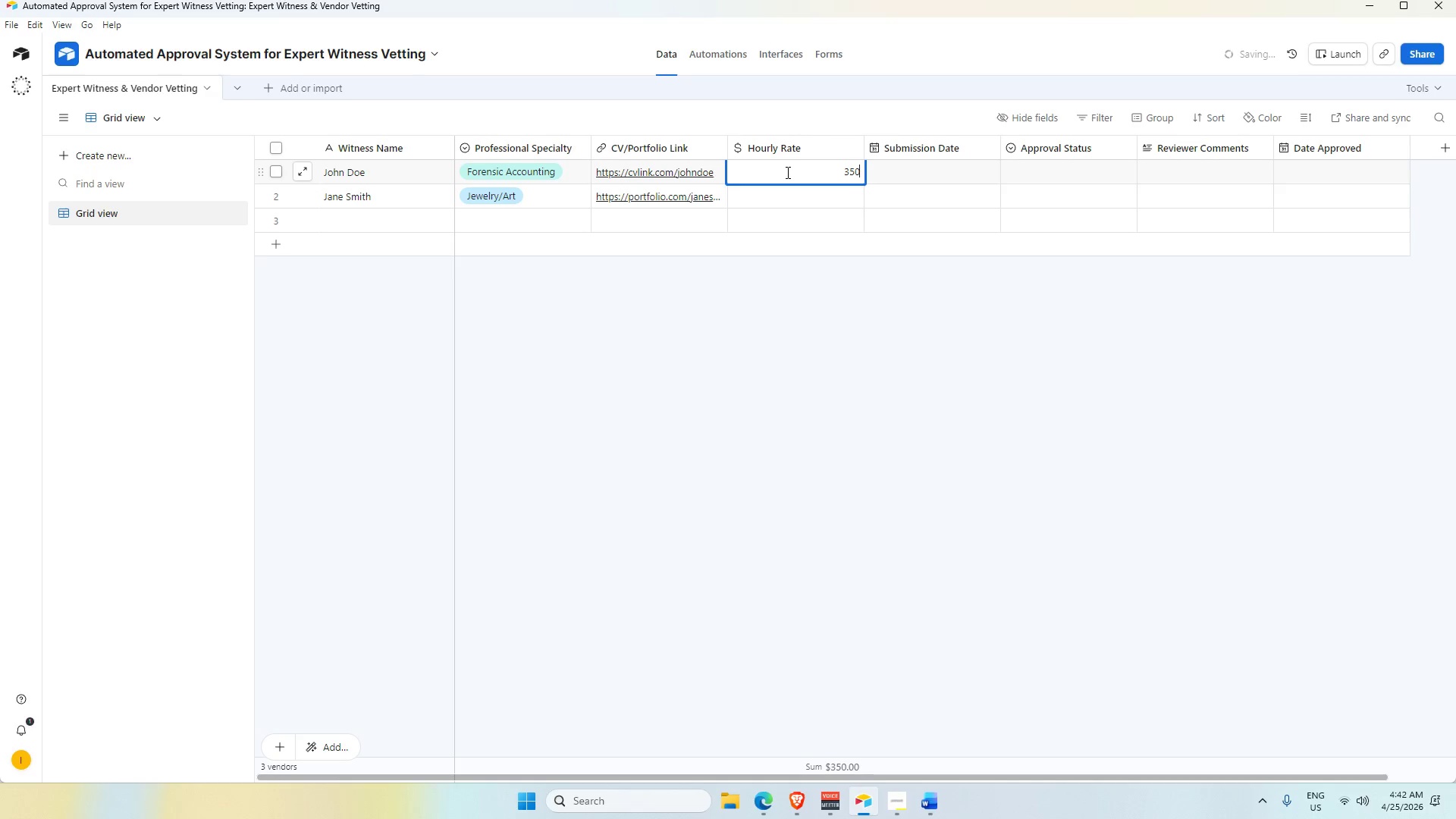 
key(Enter)
 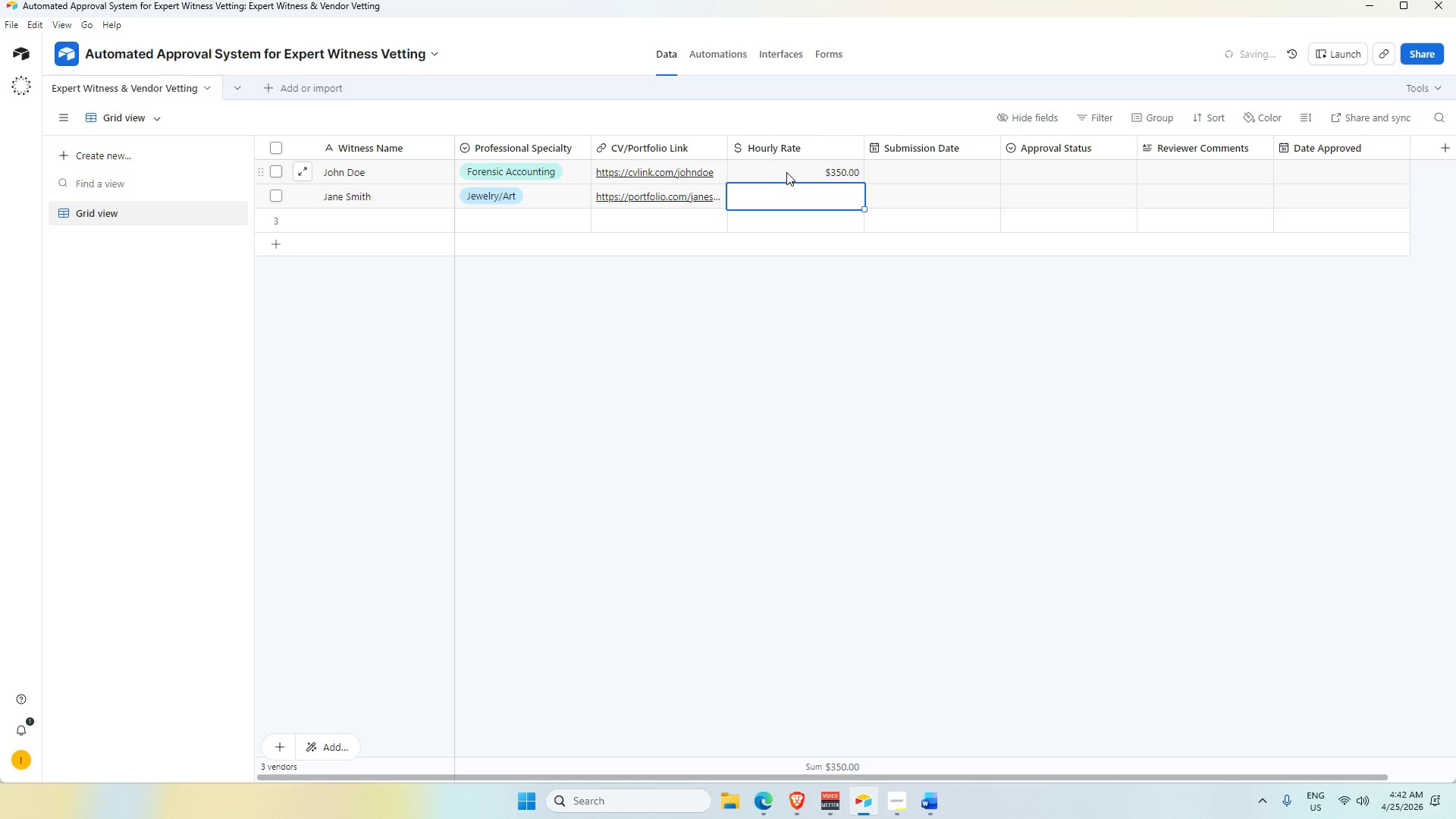 
key(Numpad4)
 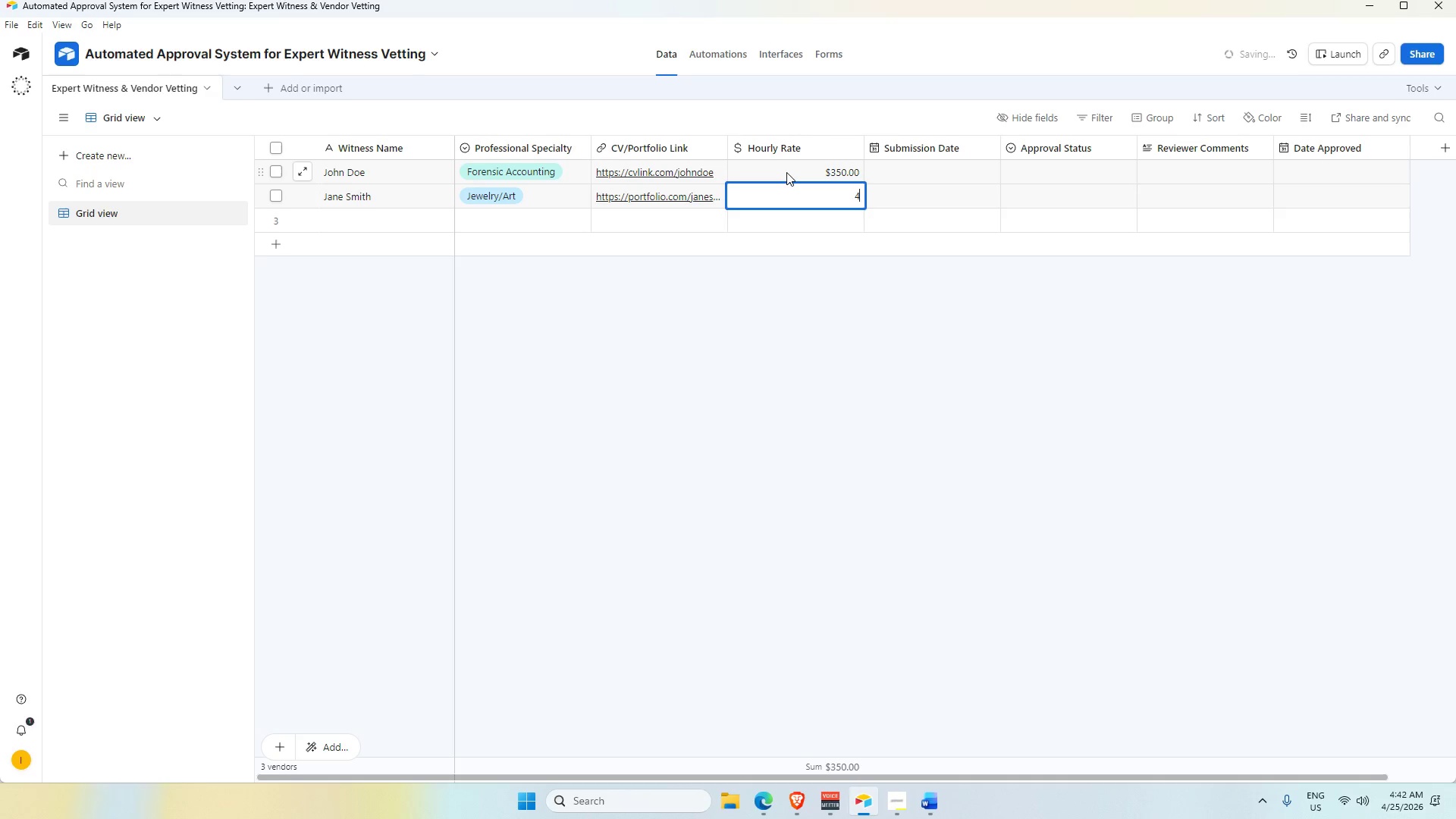 
key(Numpad0)
 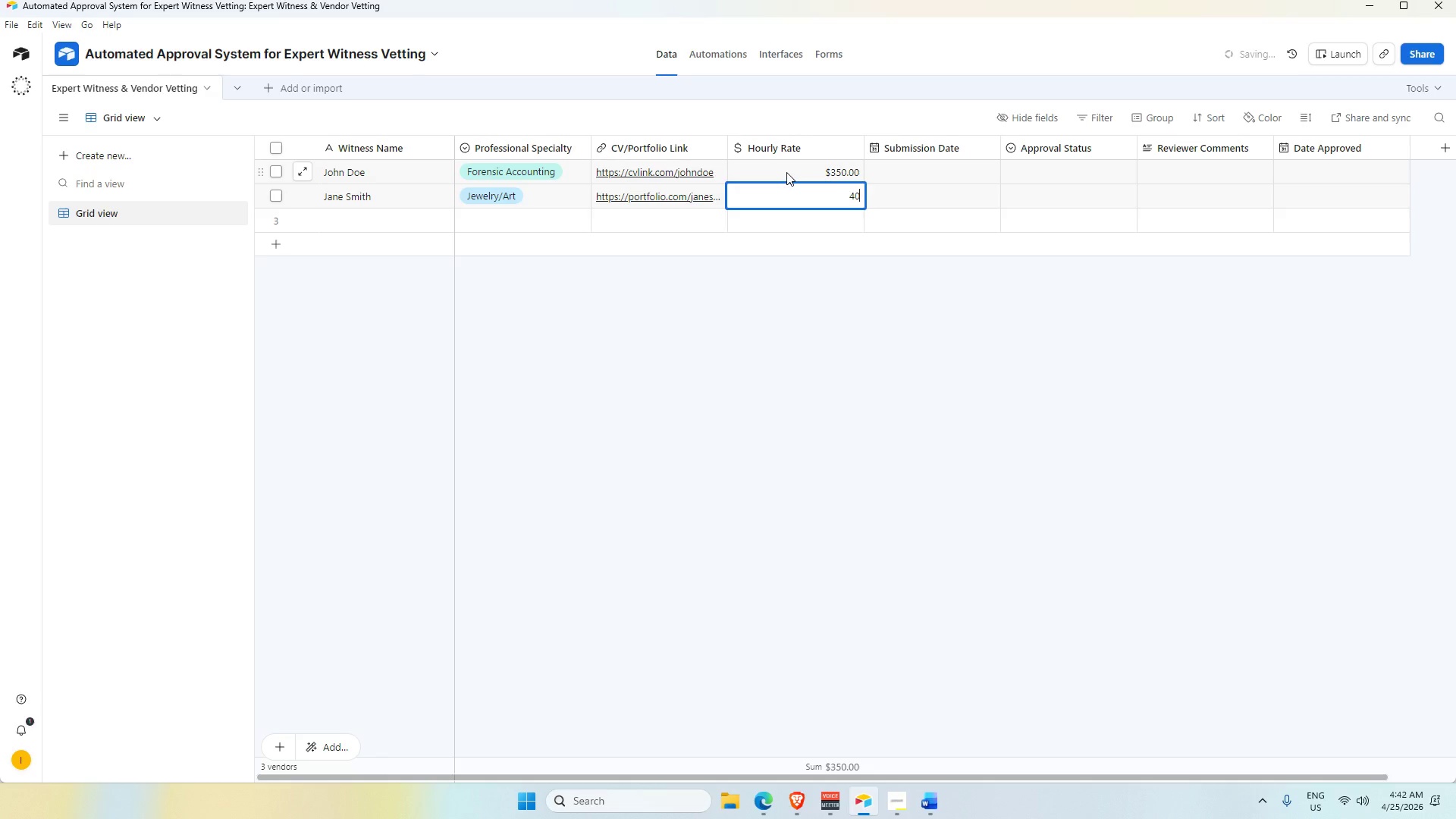 
key(Numpad0)
 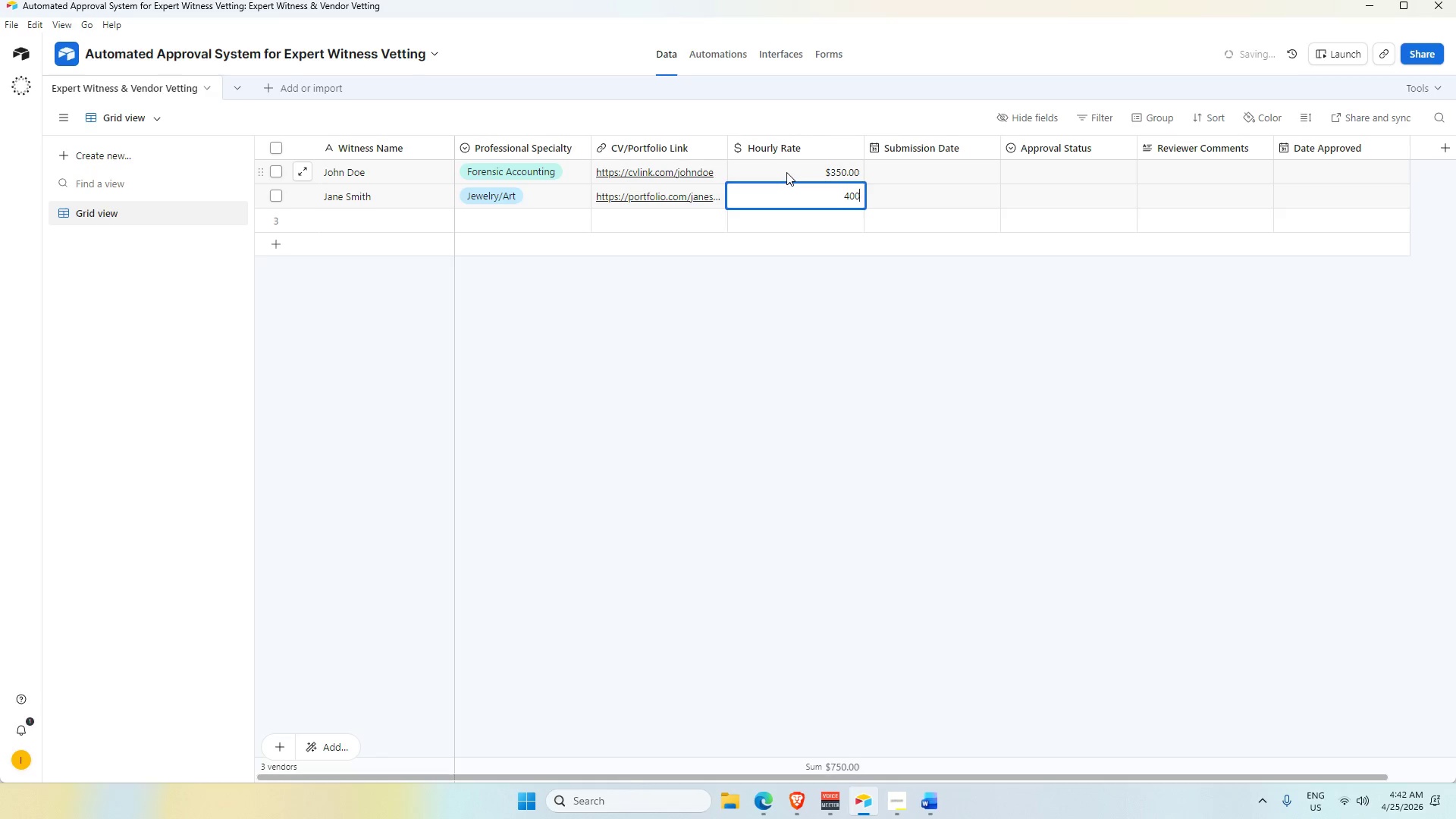 
key(Enter)
 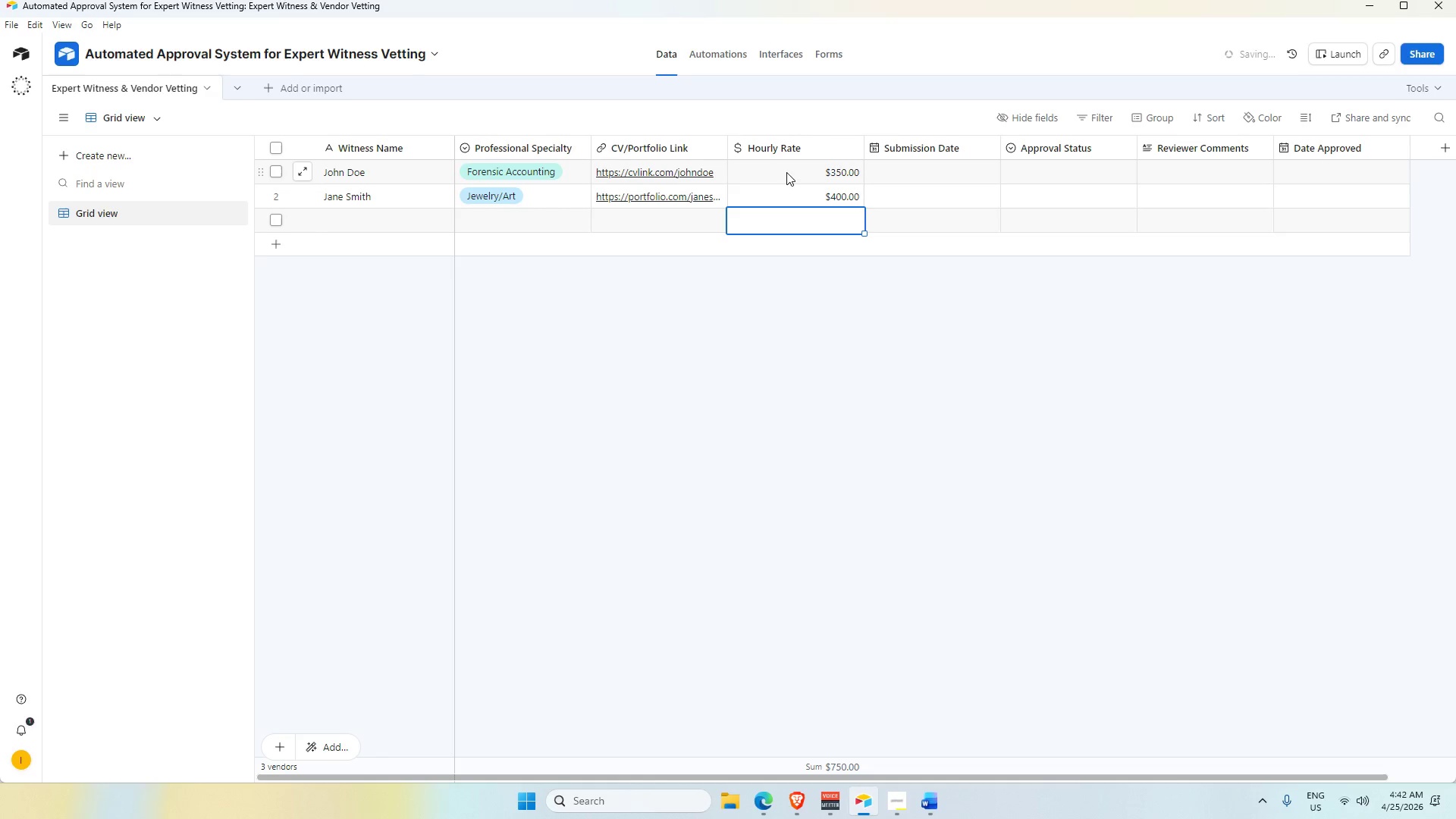 
key(Numpad5)
 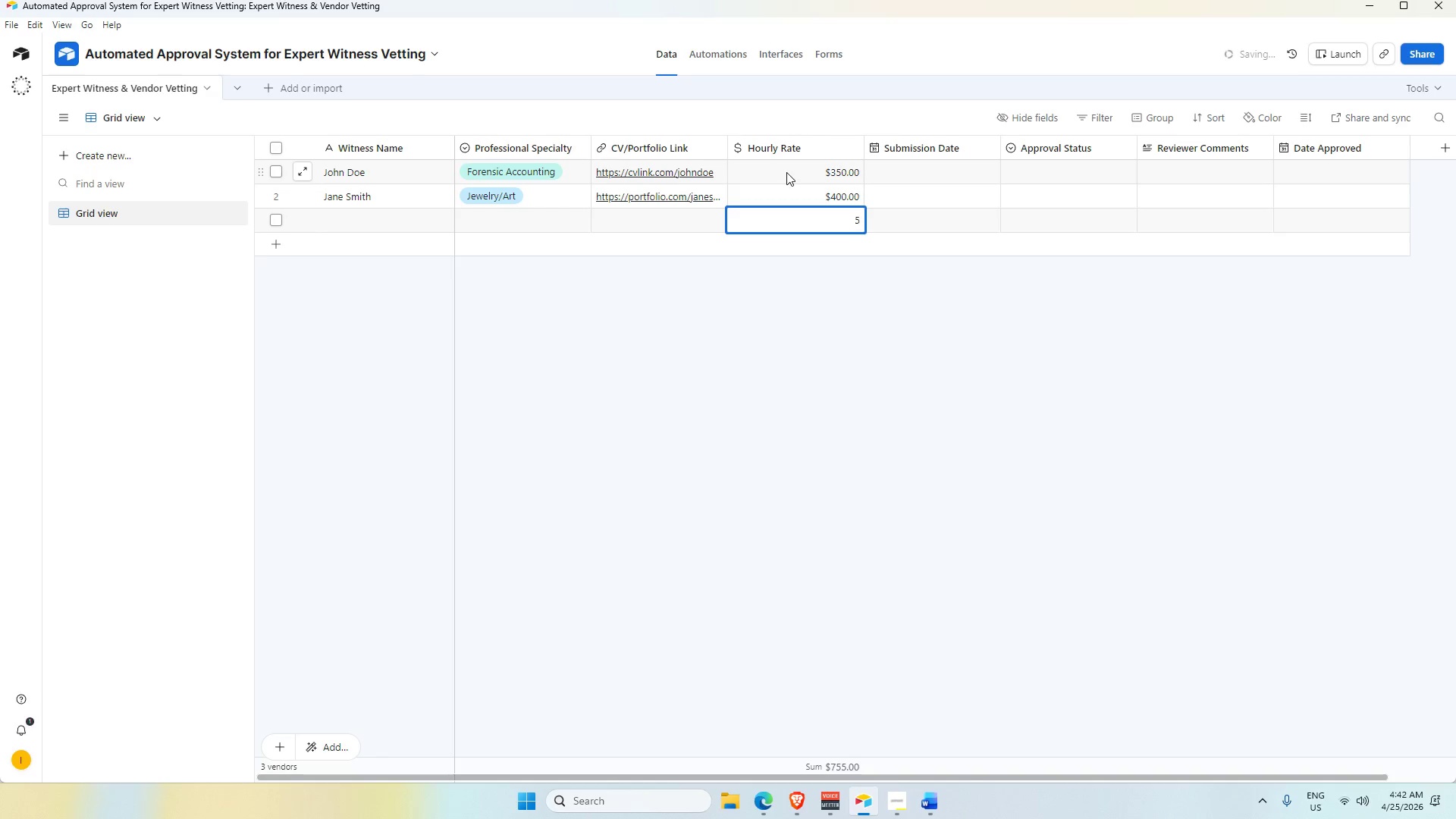 
key(Backspace)
 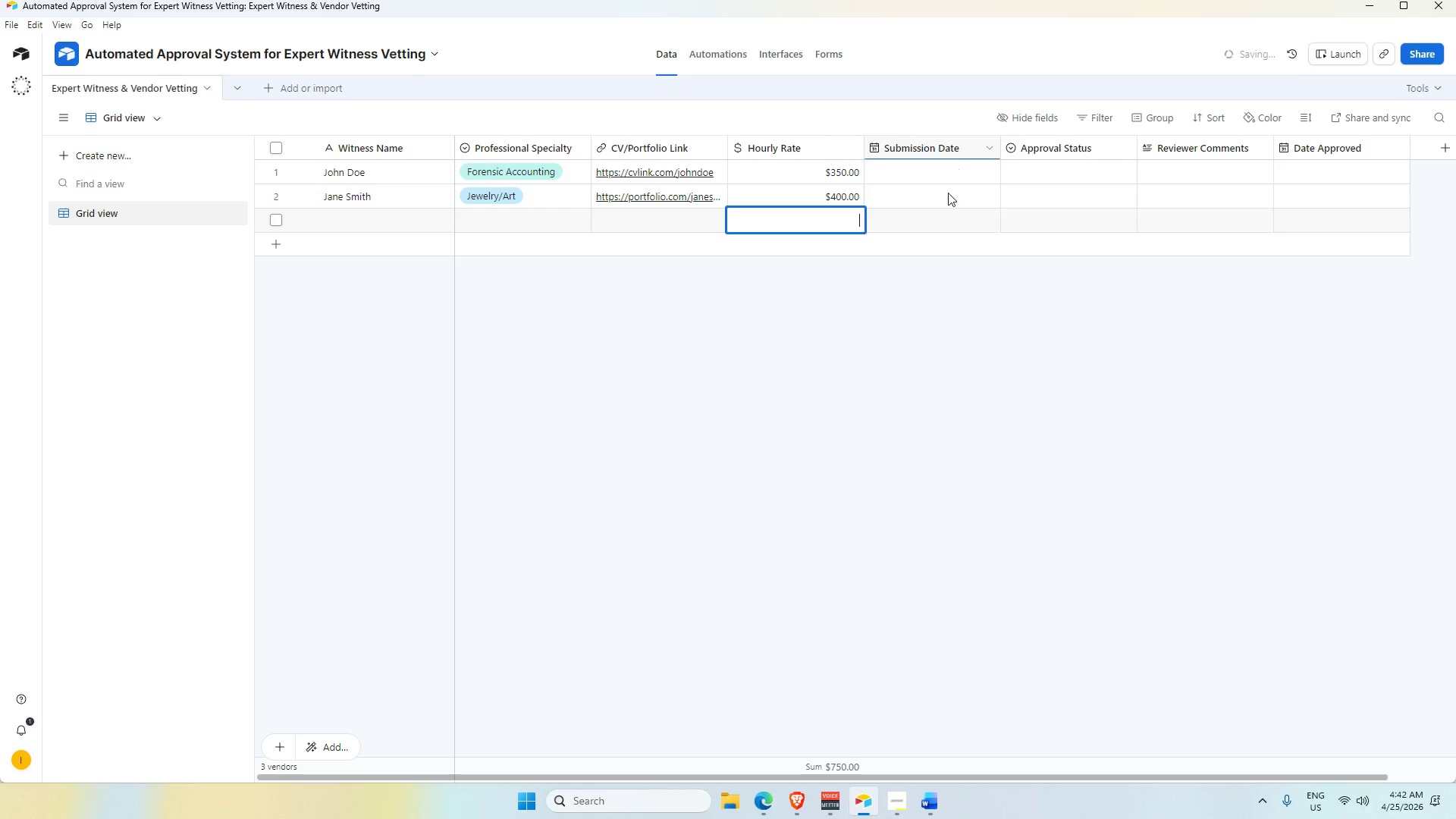 
left_click([946, 179])
 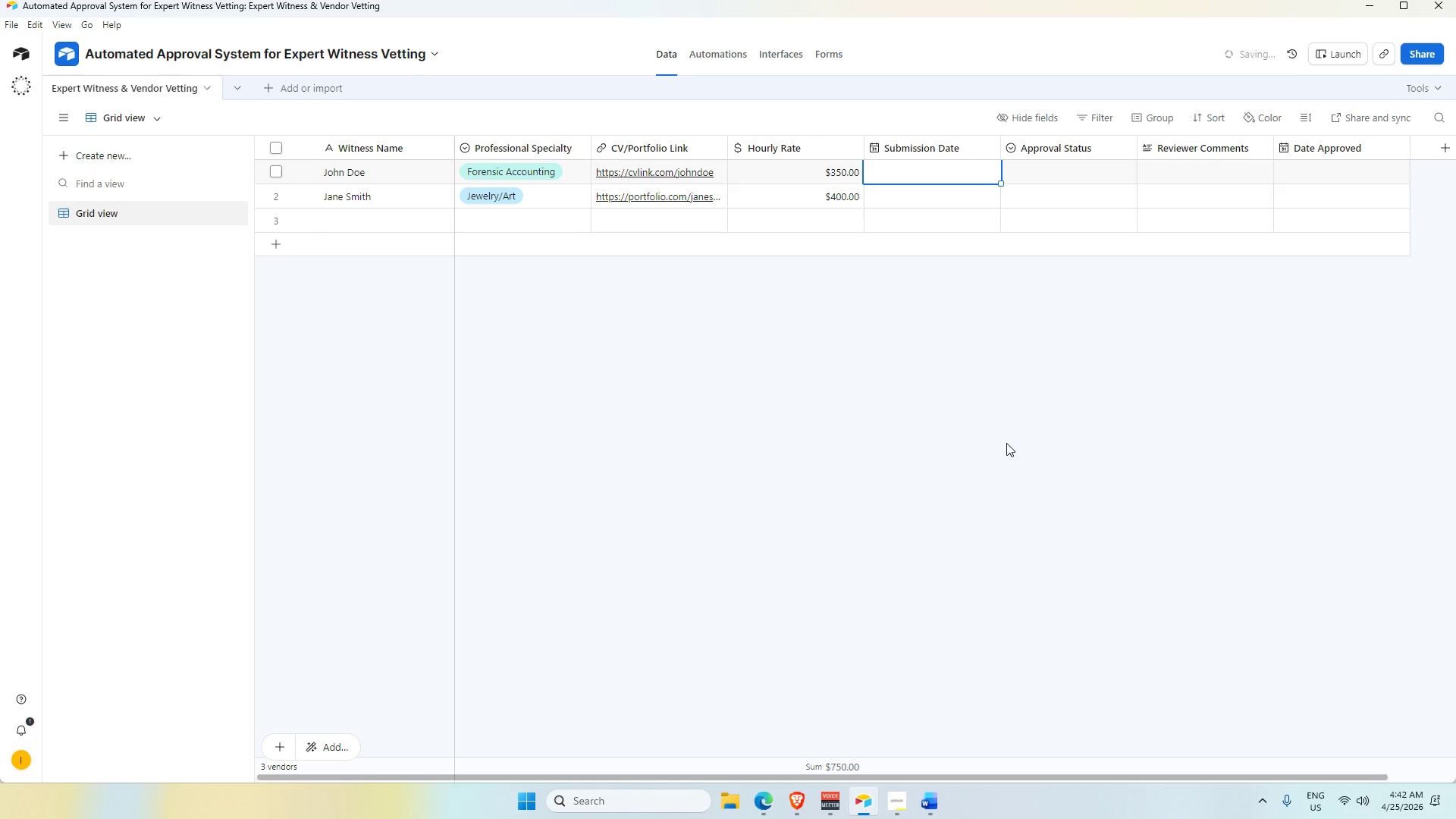 
wait(10.45)
 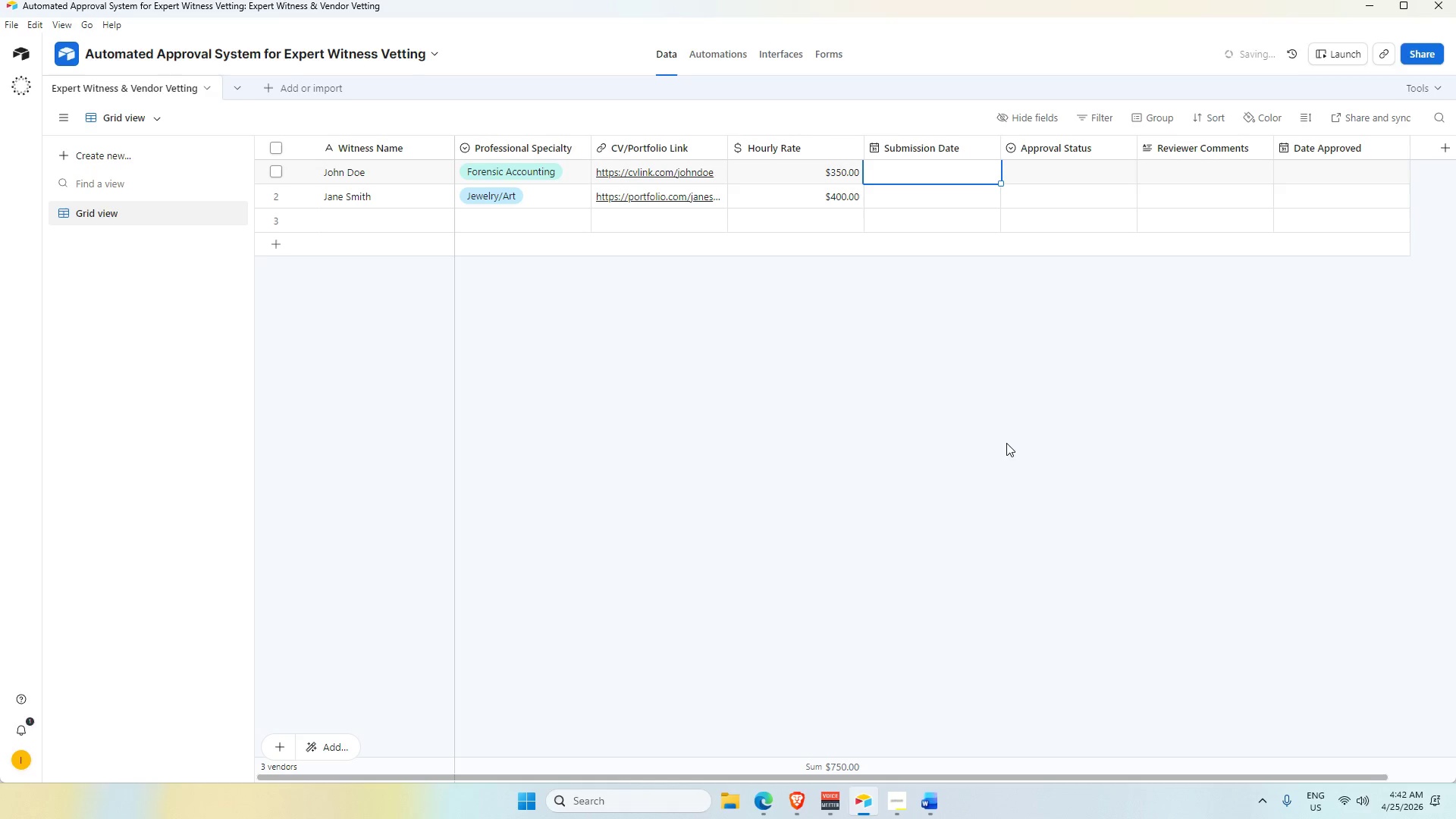 
left_click([1122, 448])
 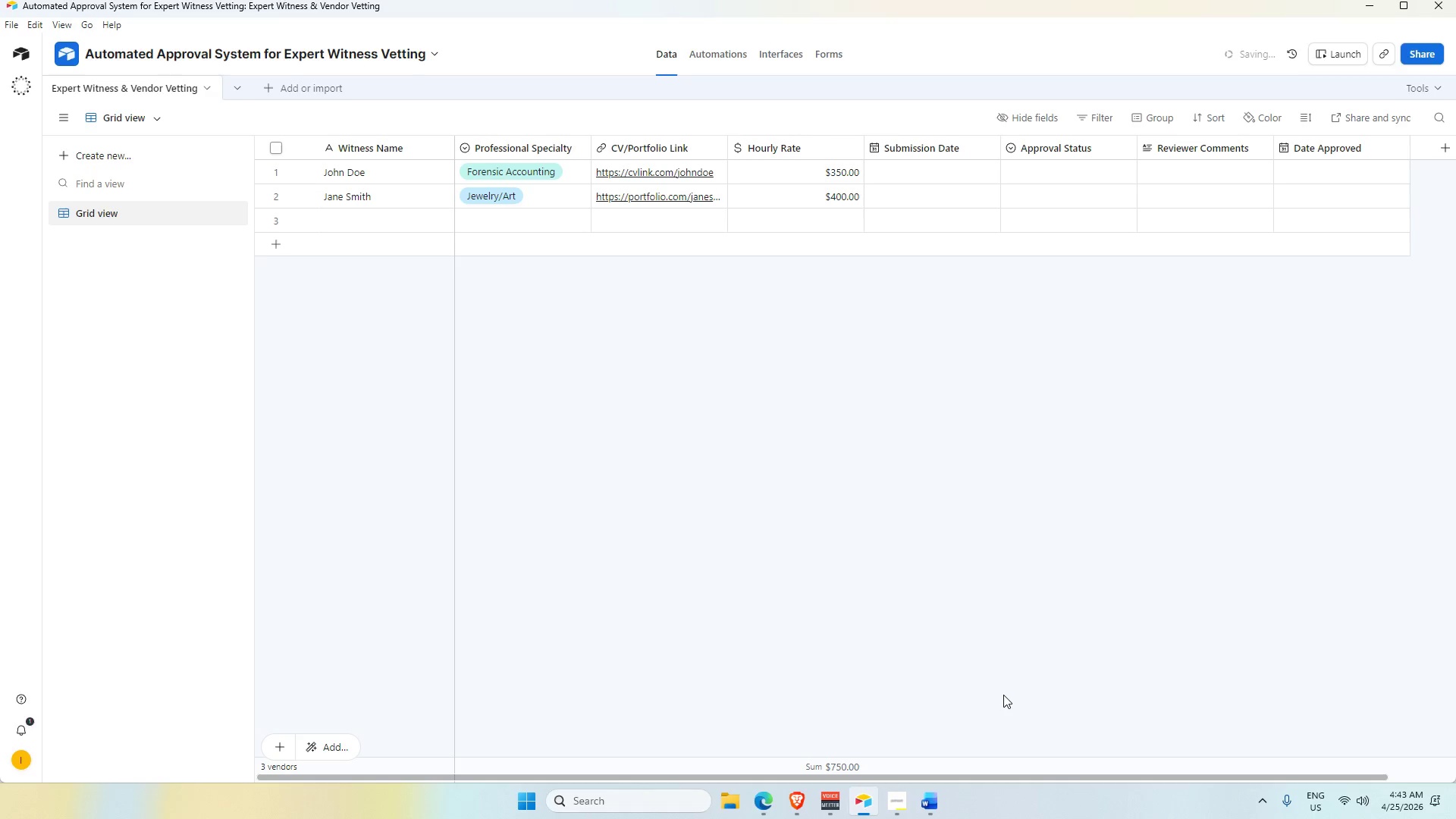 
wait(10.98)
 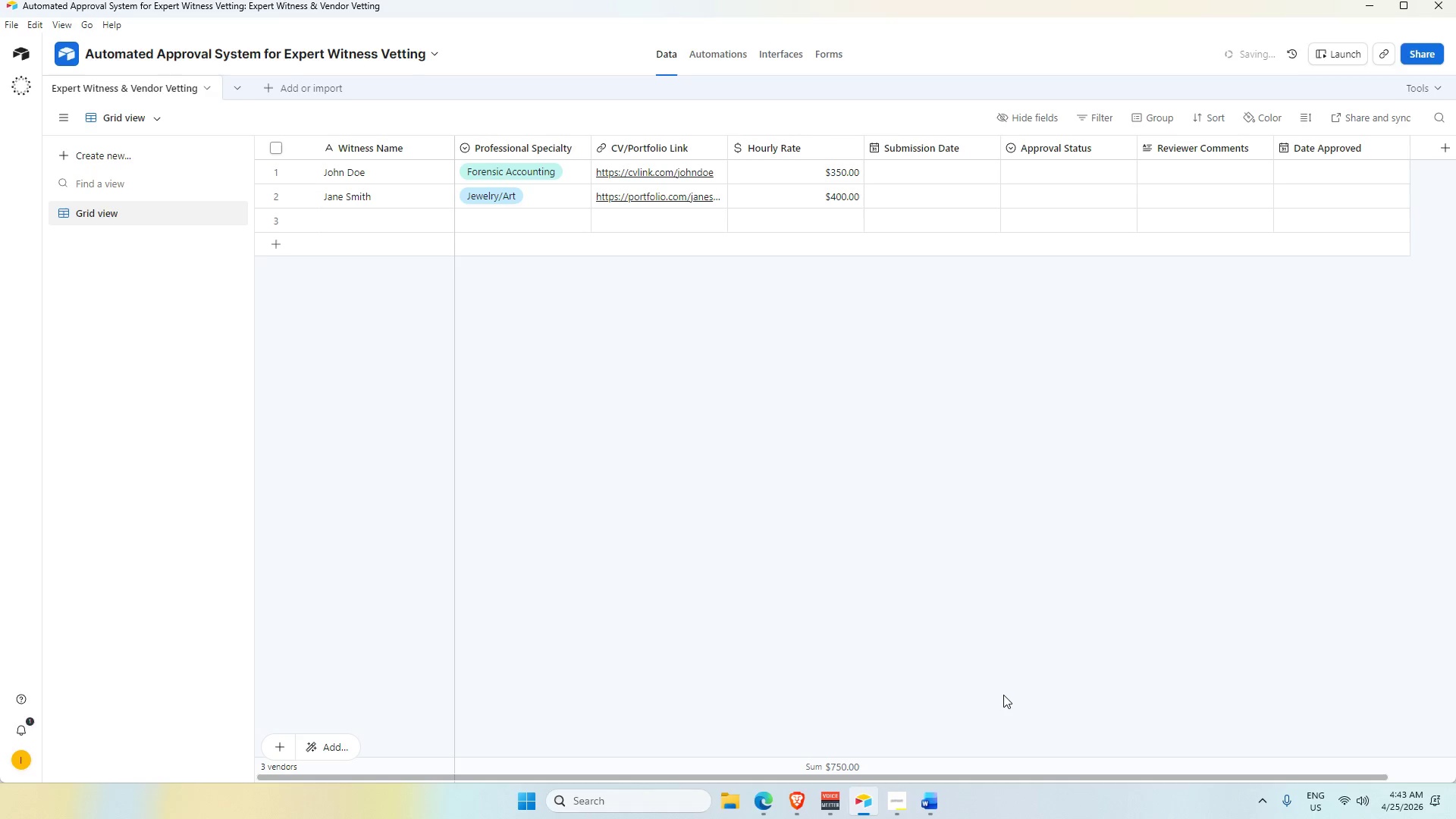 
double_click([937, 173])
 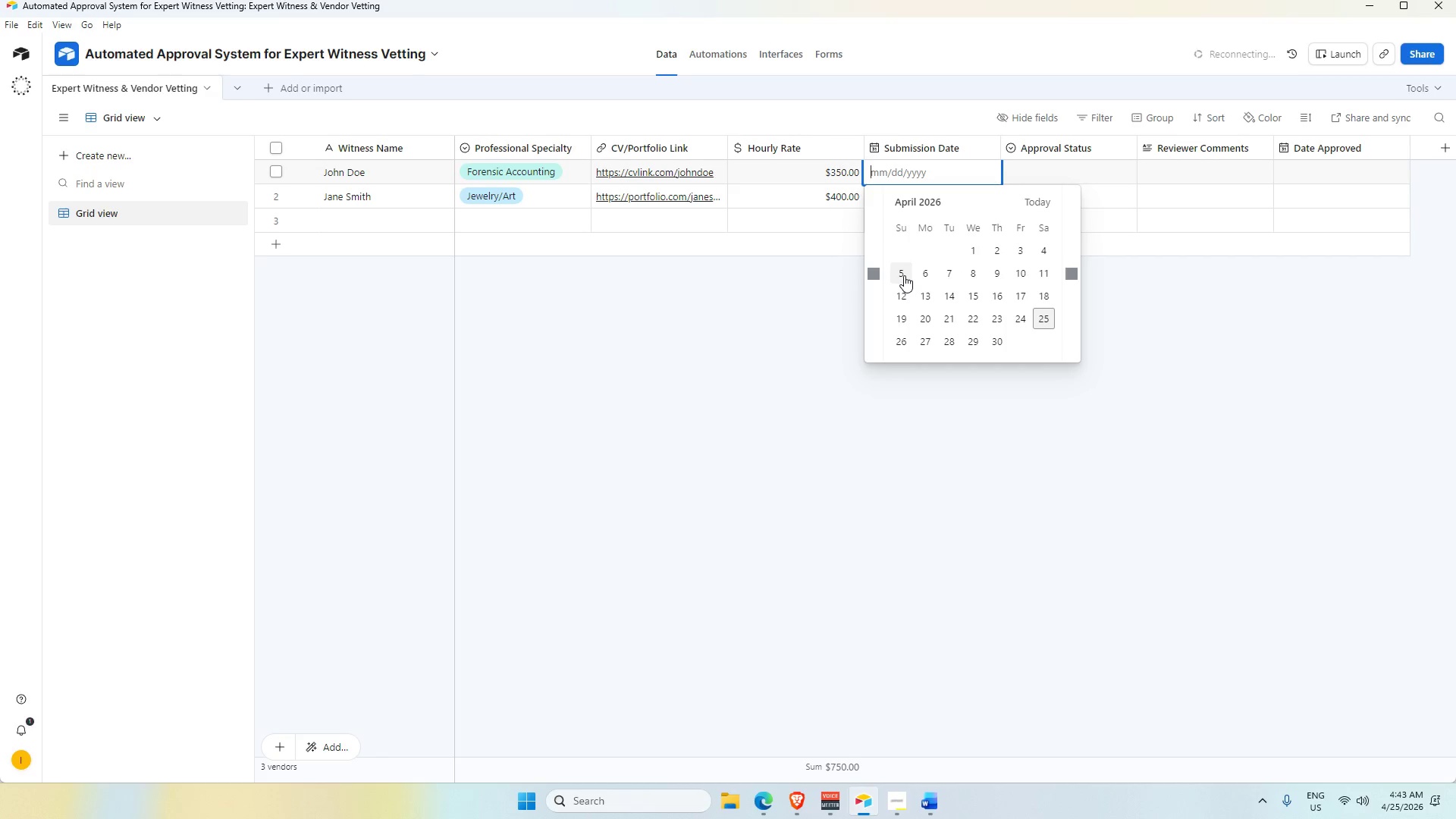 
wait(7.39)
 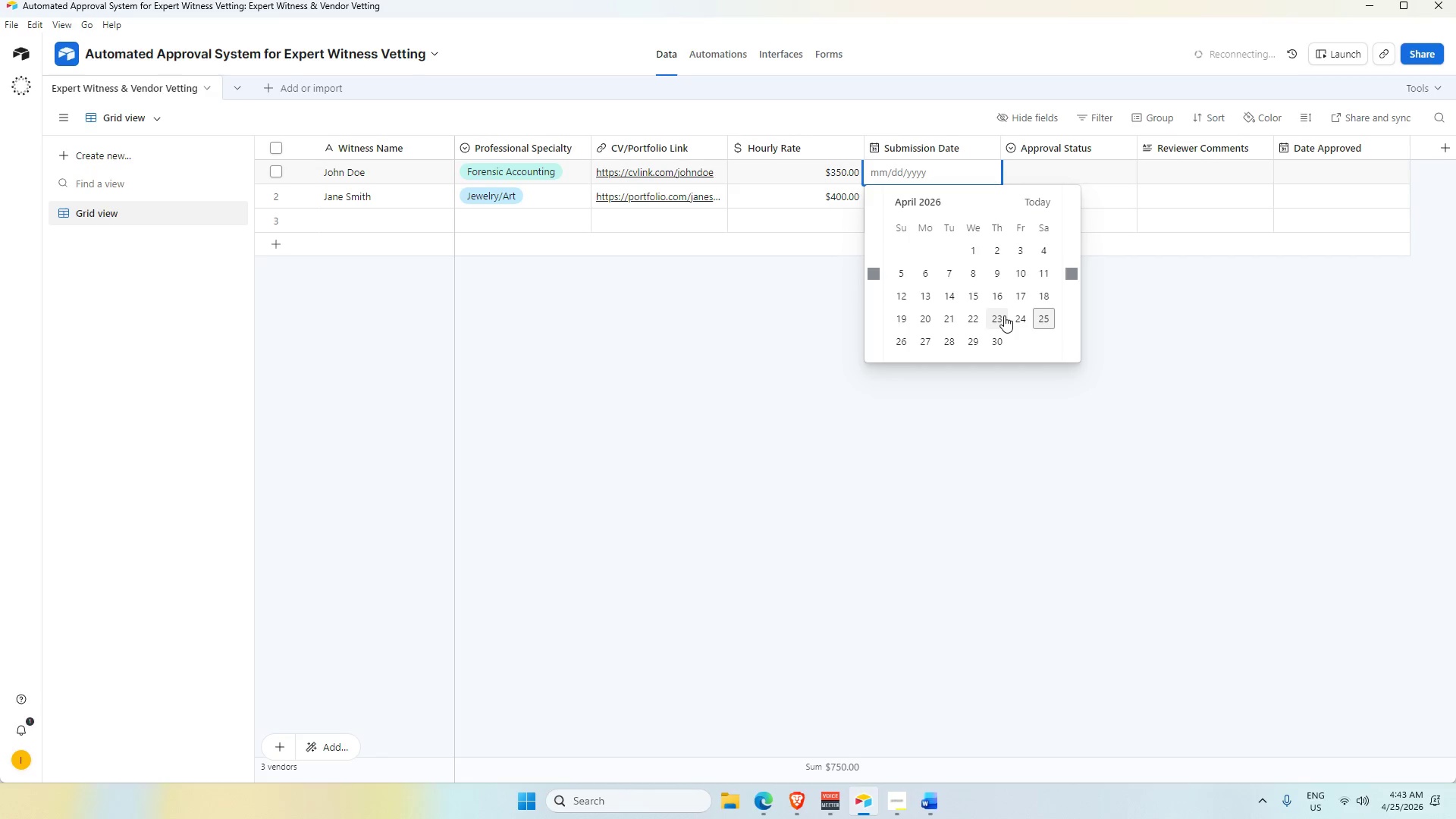 
left_click([1025, 274])
 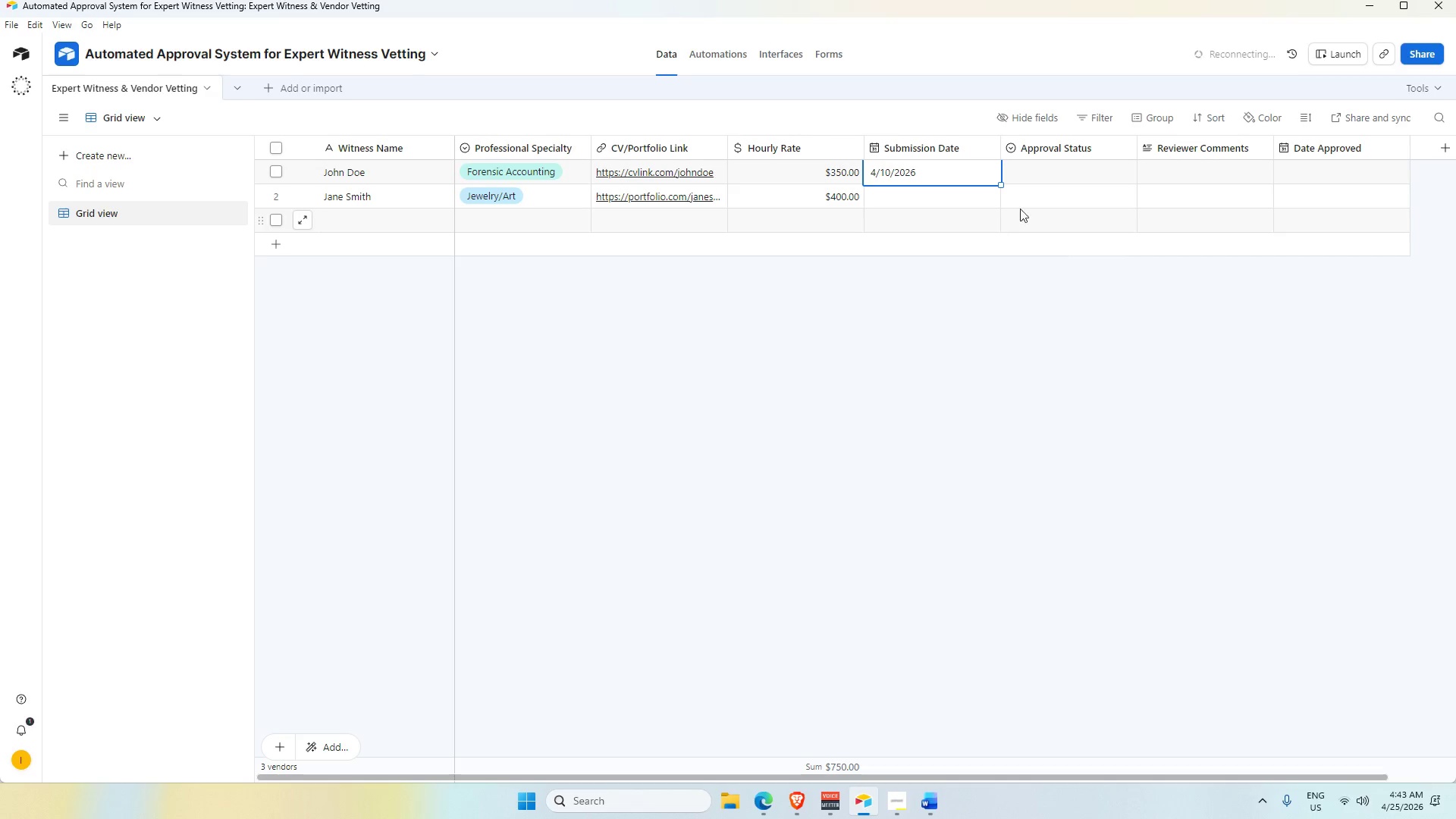 
left_click([1045, 177])
 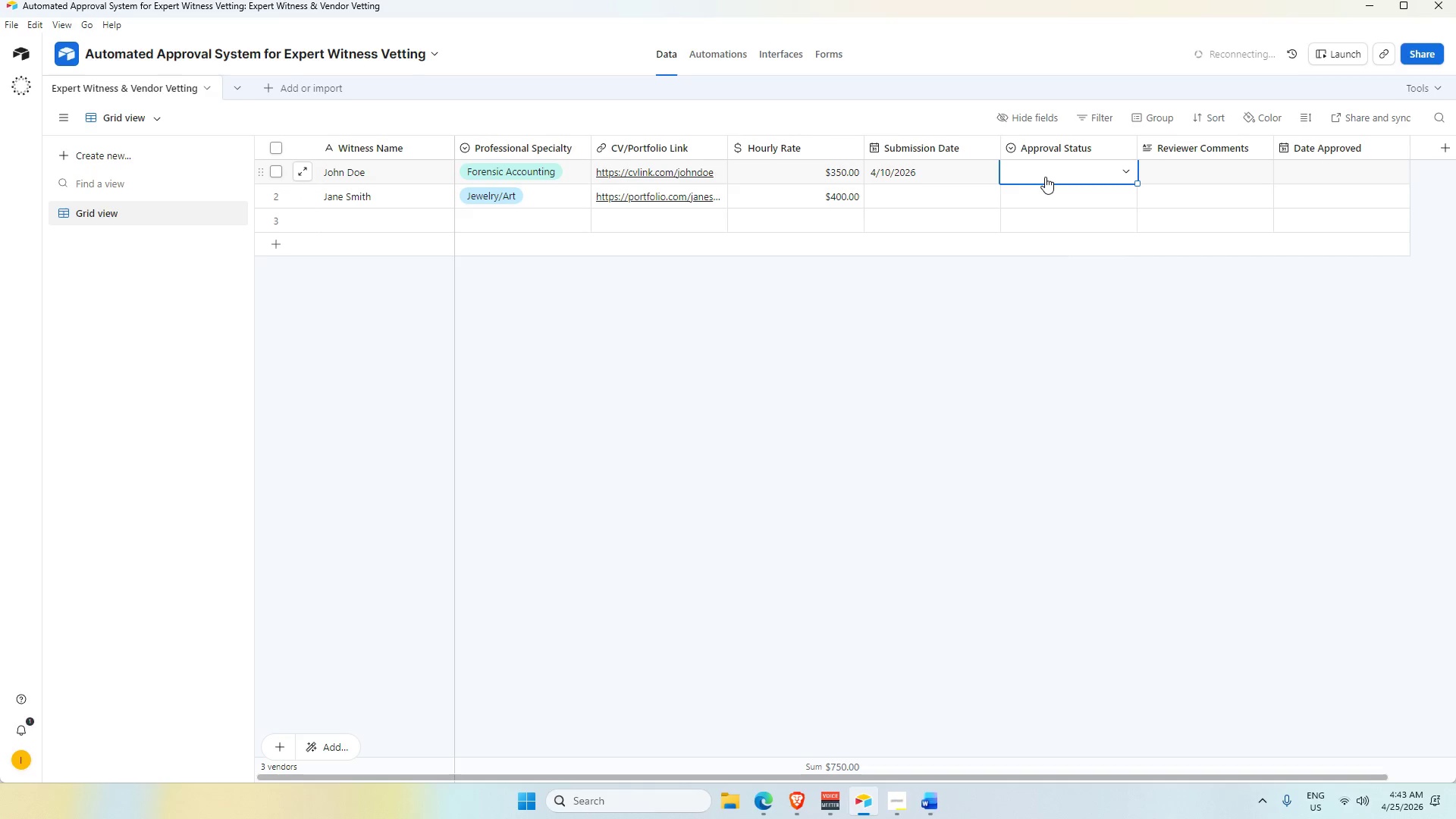 
left_click([1045, 177])
 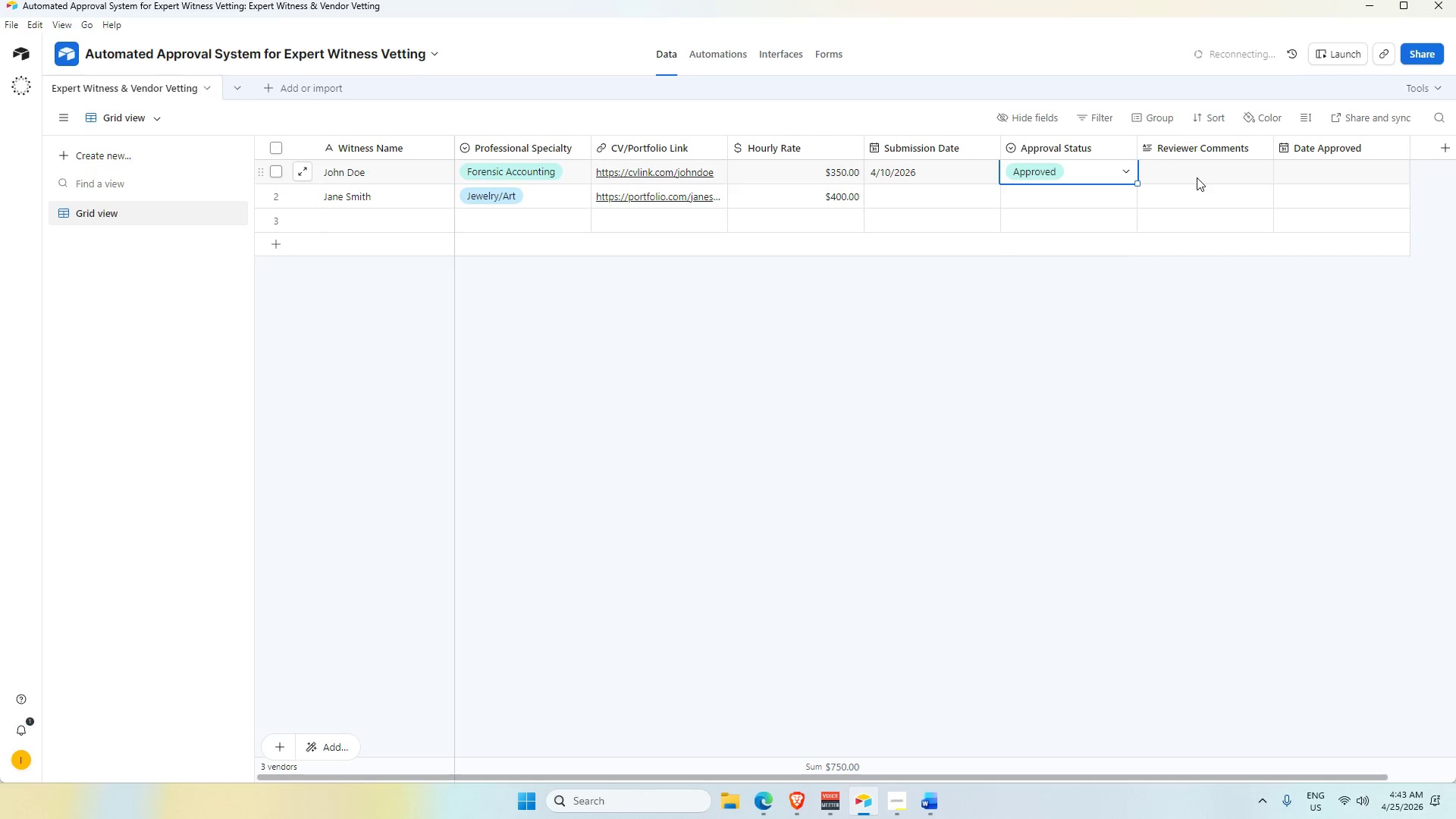 
left_click([1195, 178])
 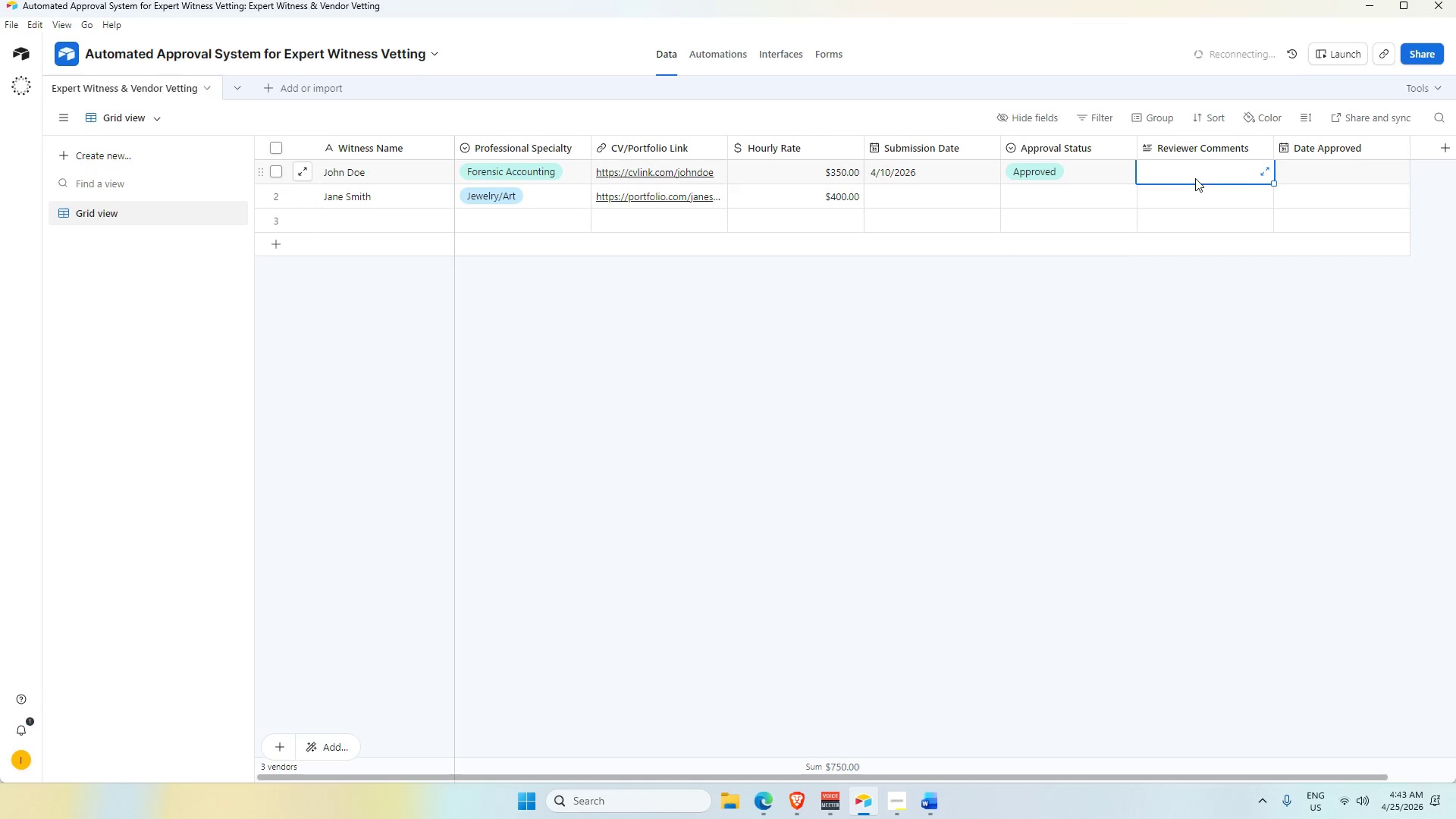 
left_click([1195, 178])
 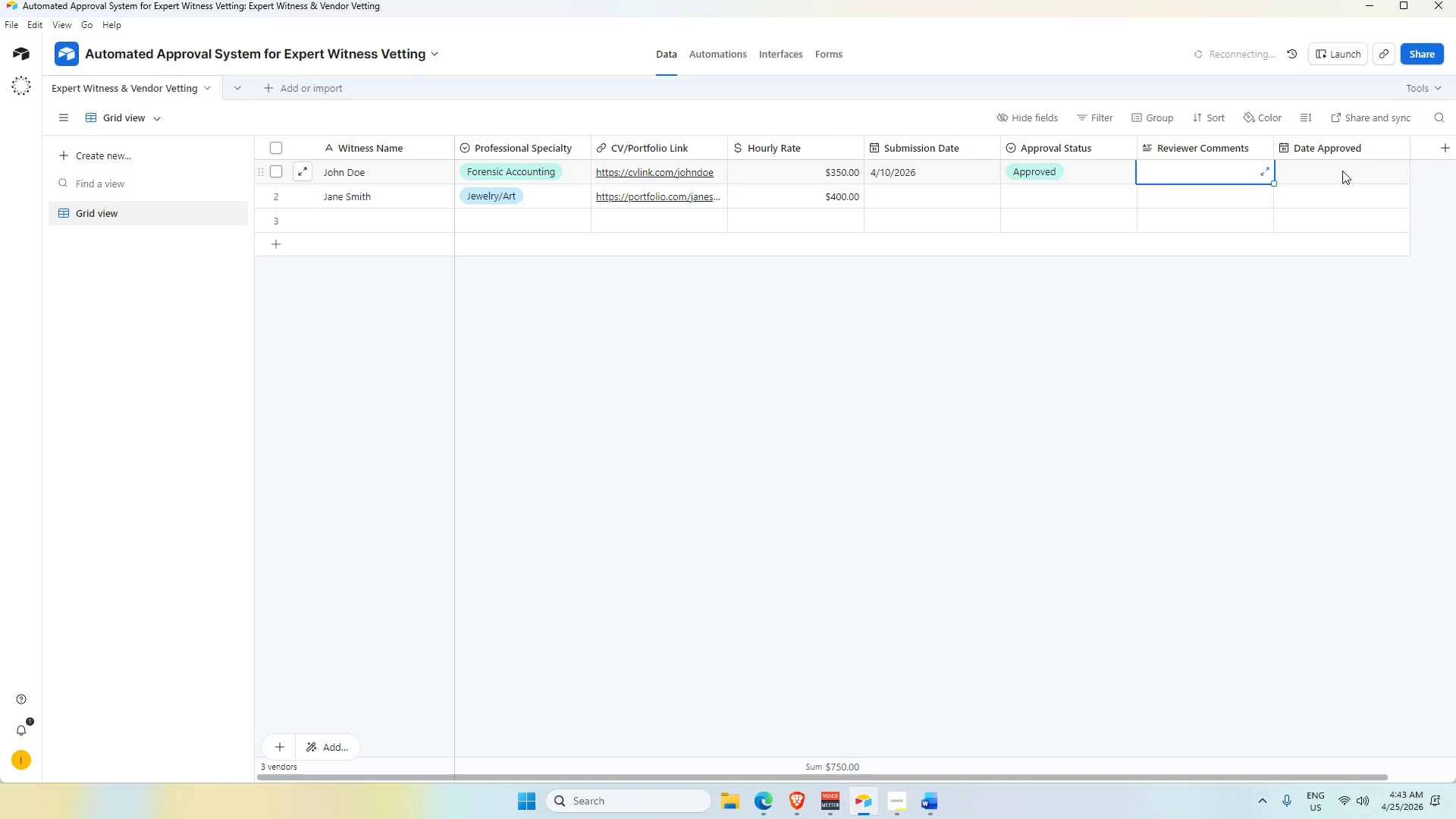 
wait(18.66)
 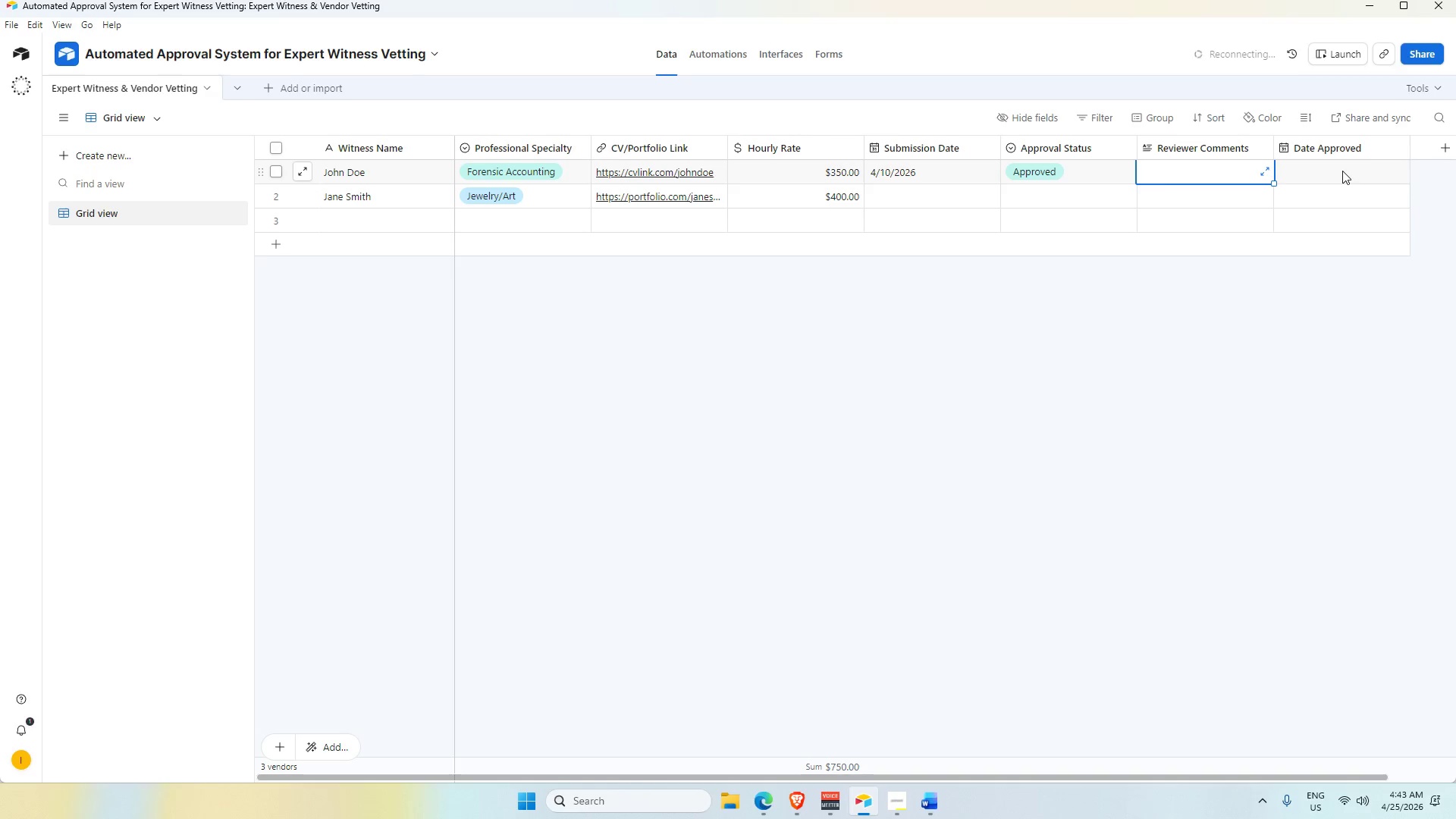 
mouse_move([810, 790])
 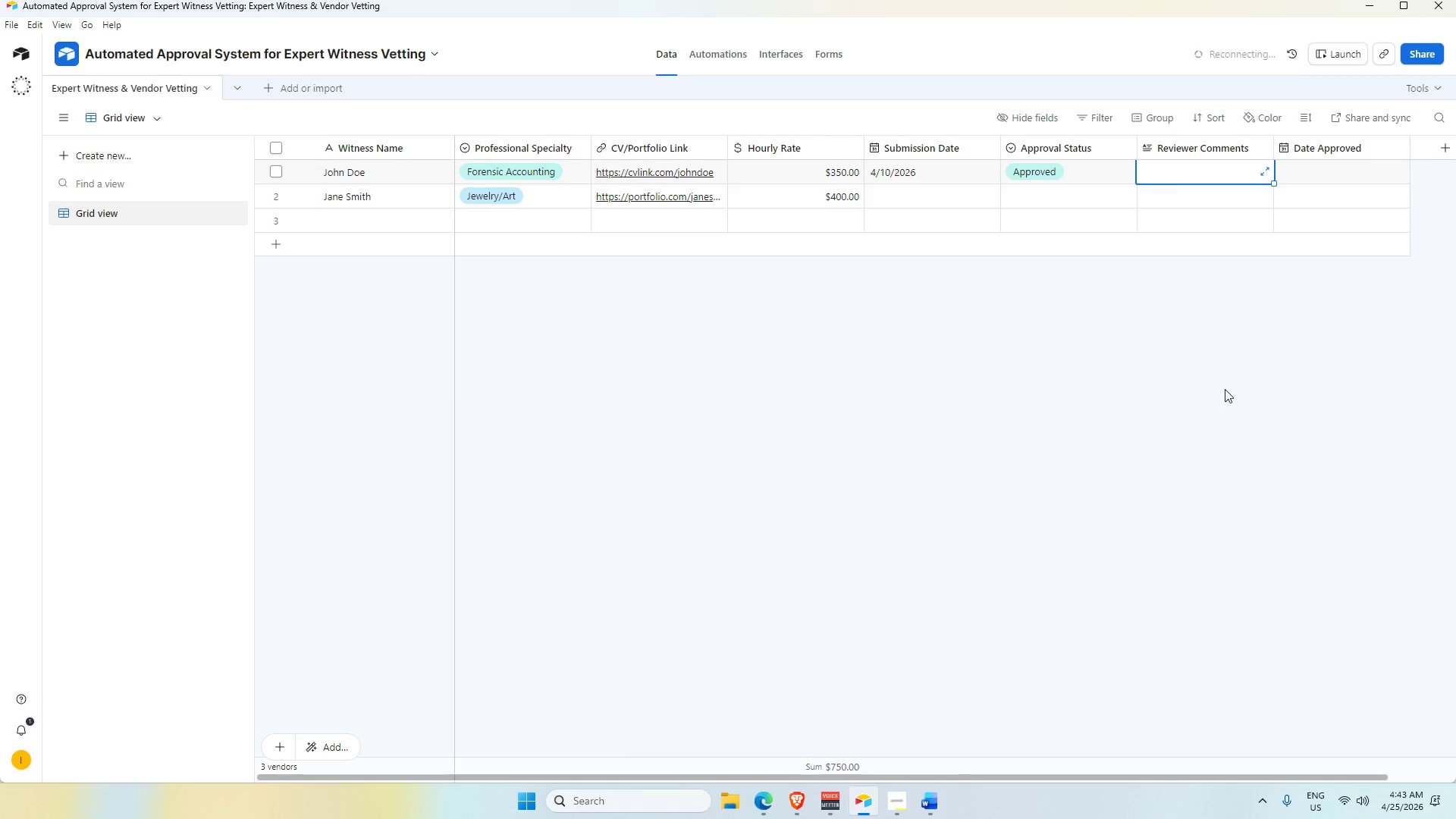 
left_click([1225, 389])
 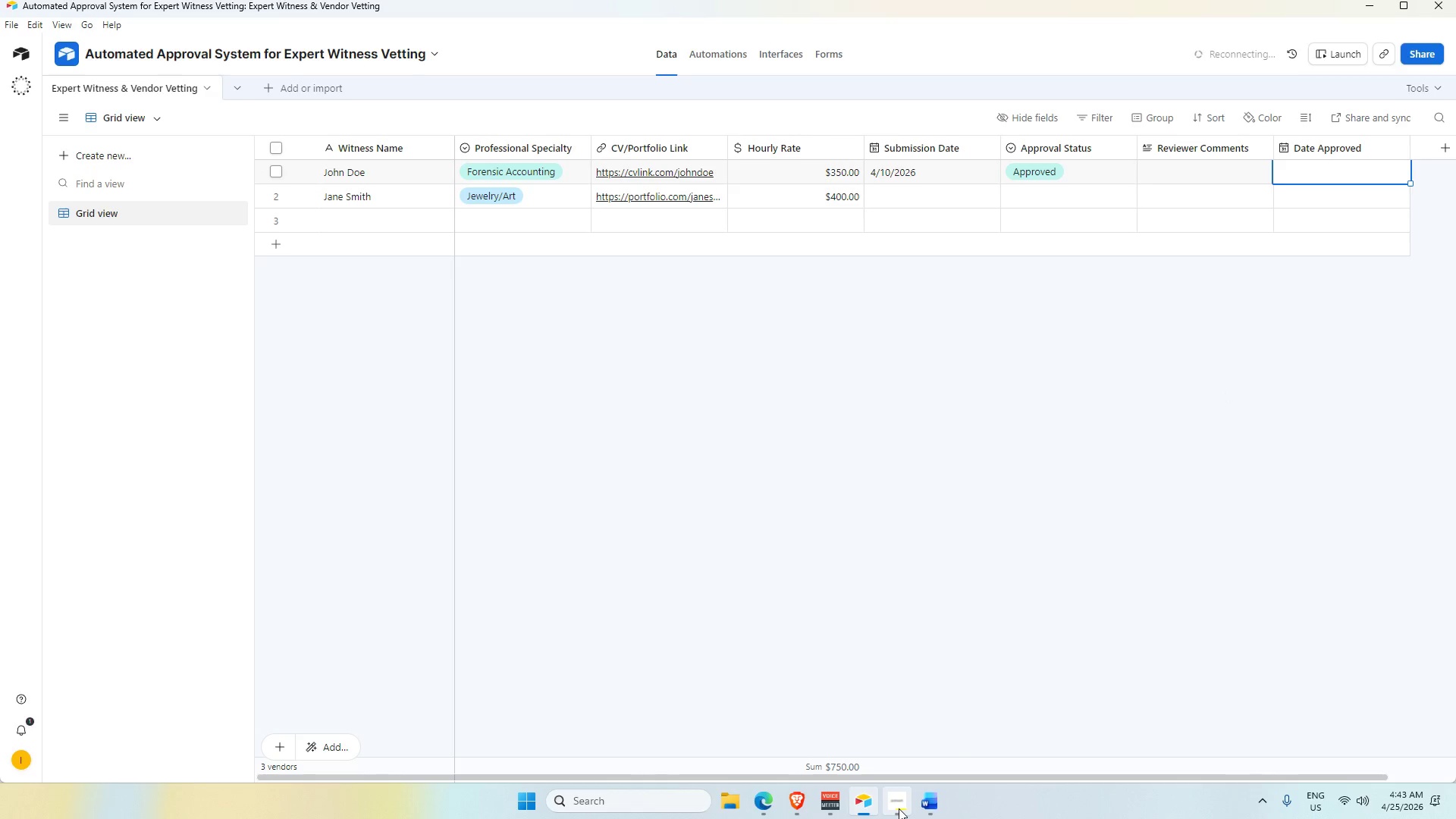 
wait(8.22)
 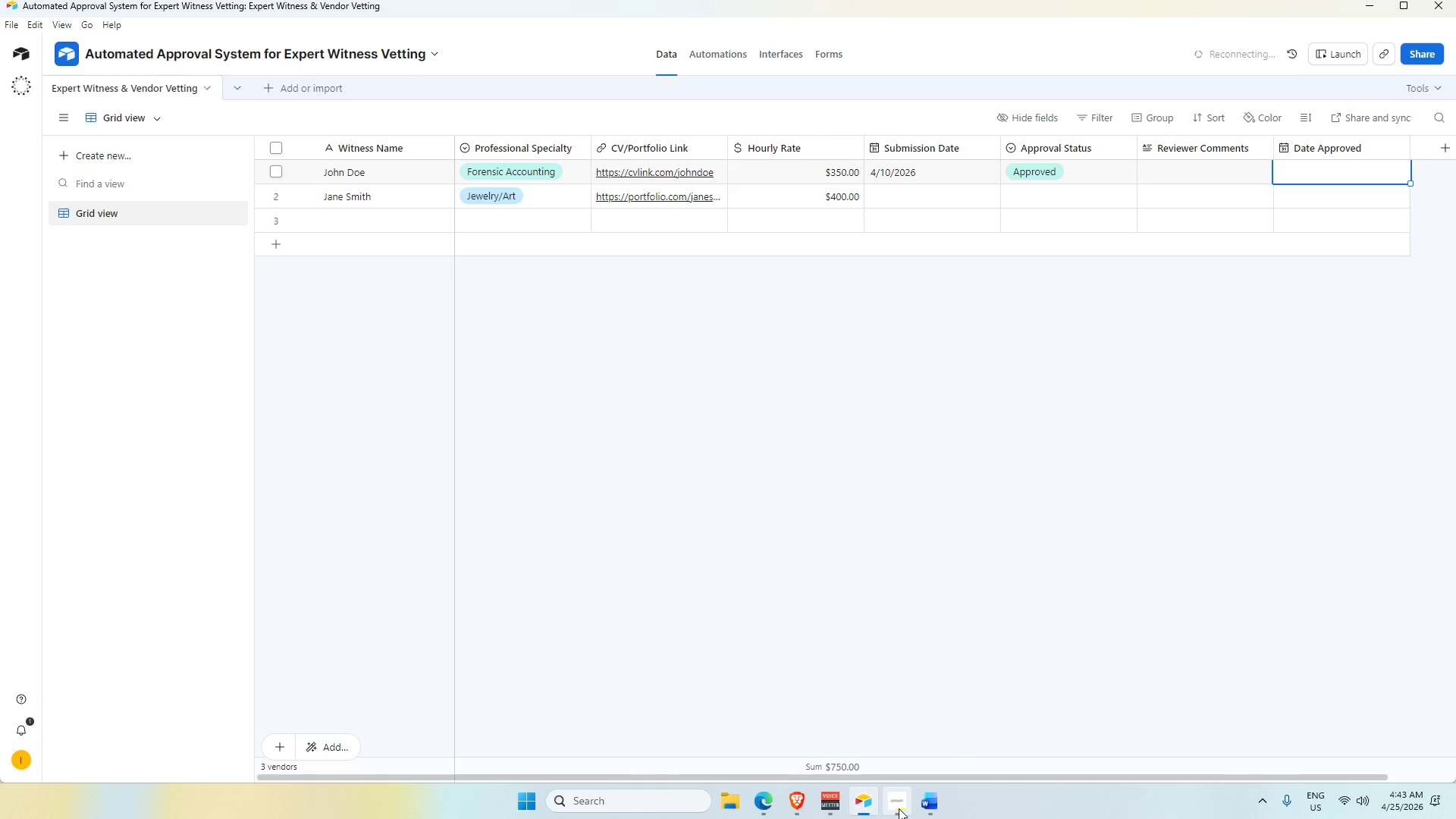 
double_click([1307, 174])
 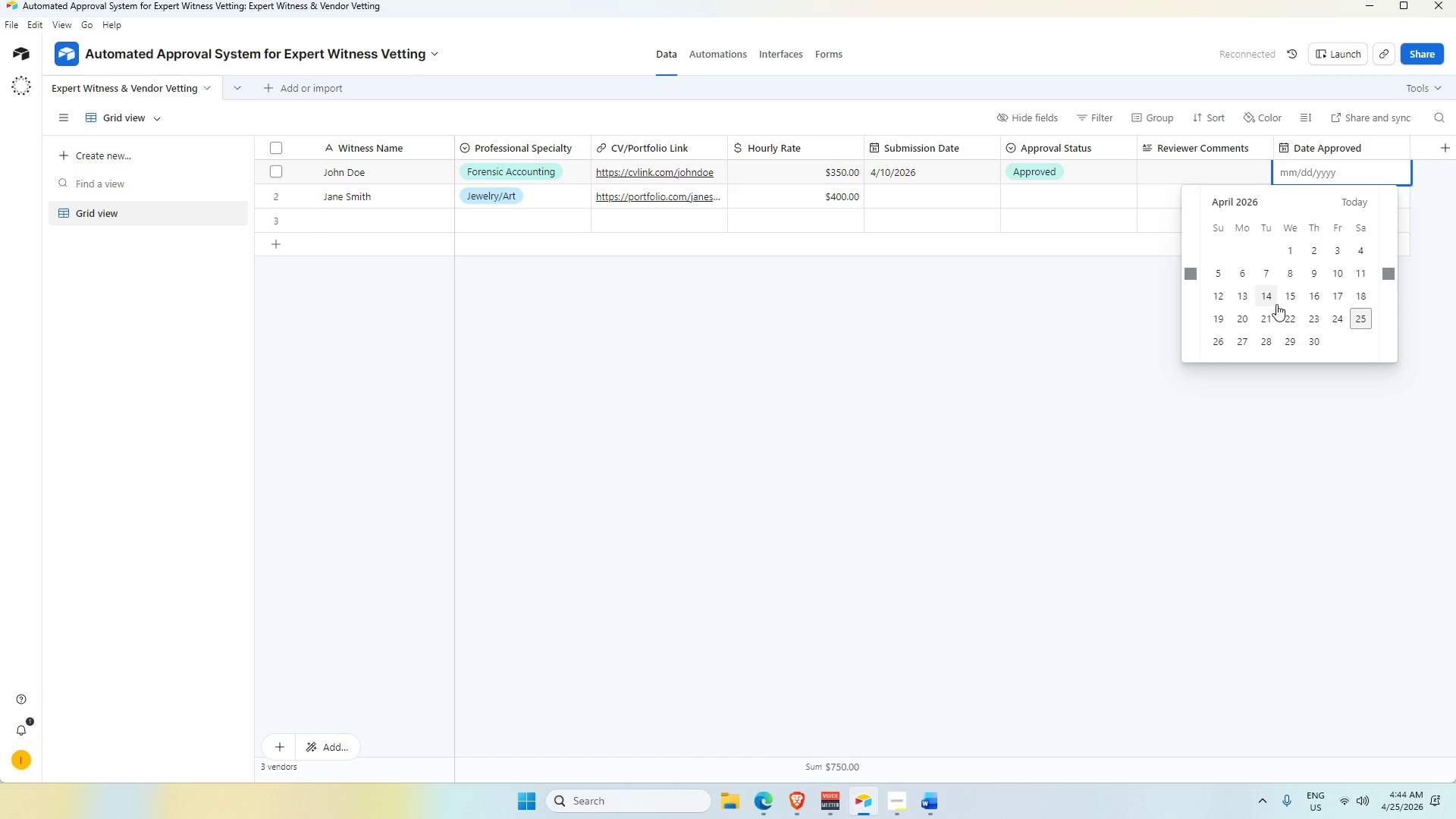 
wait(12.55)
 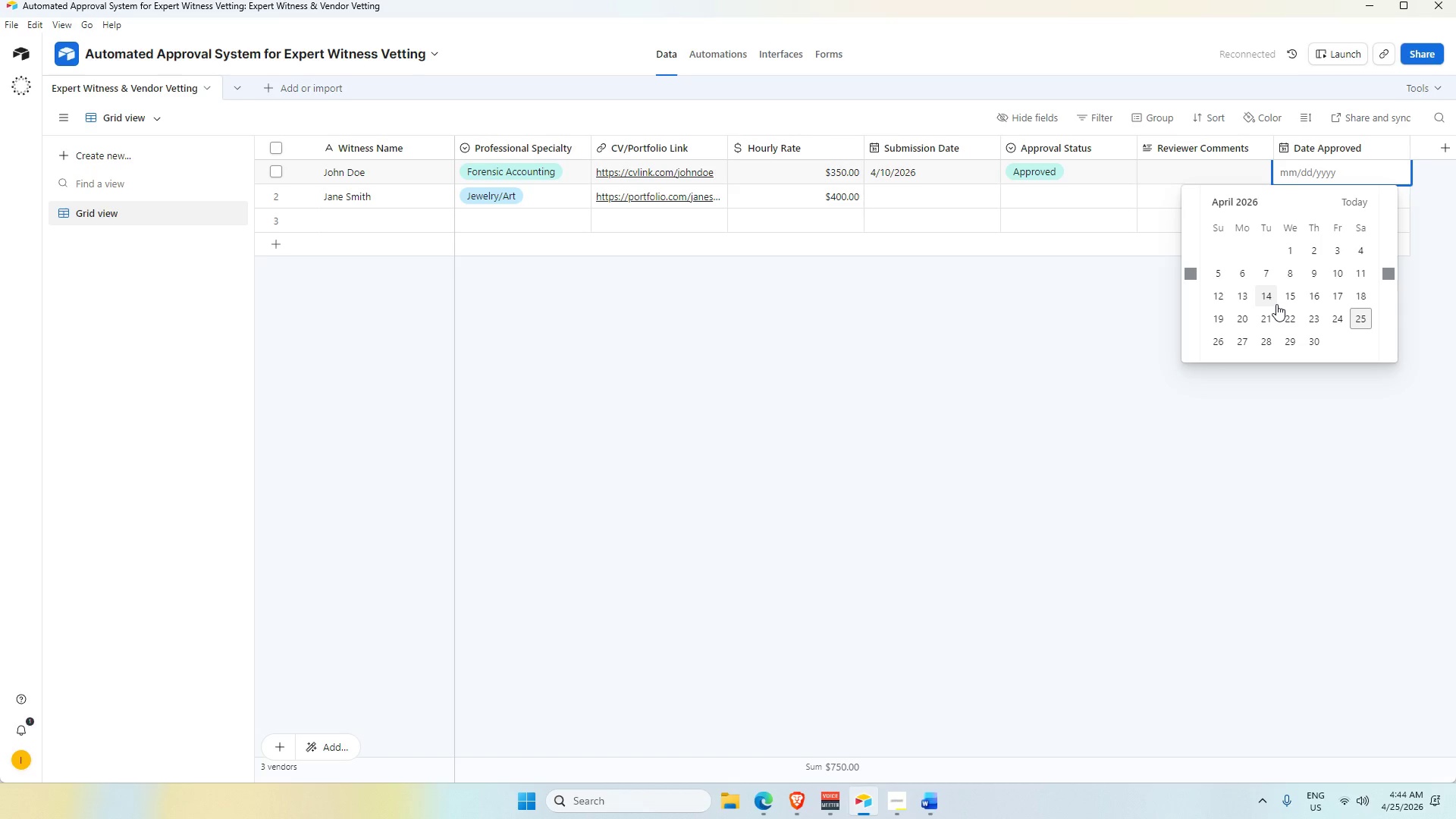 
left_click([929, 808])
 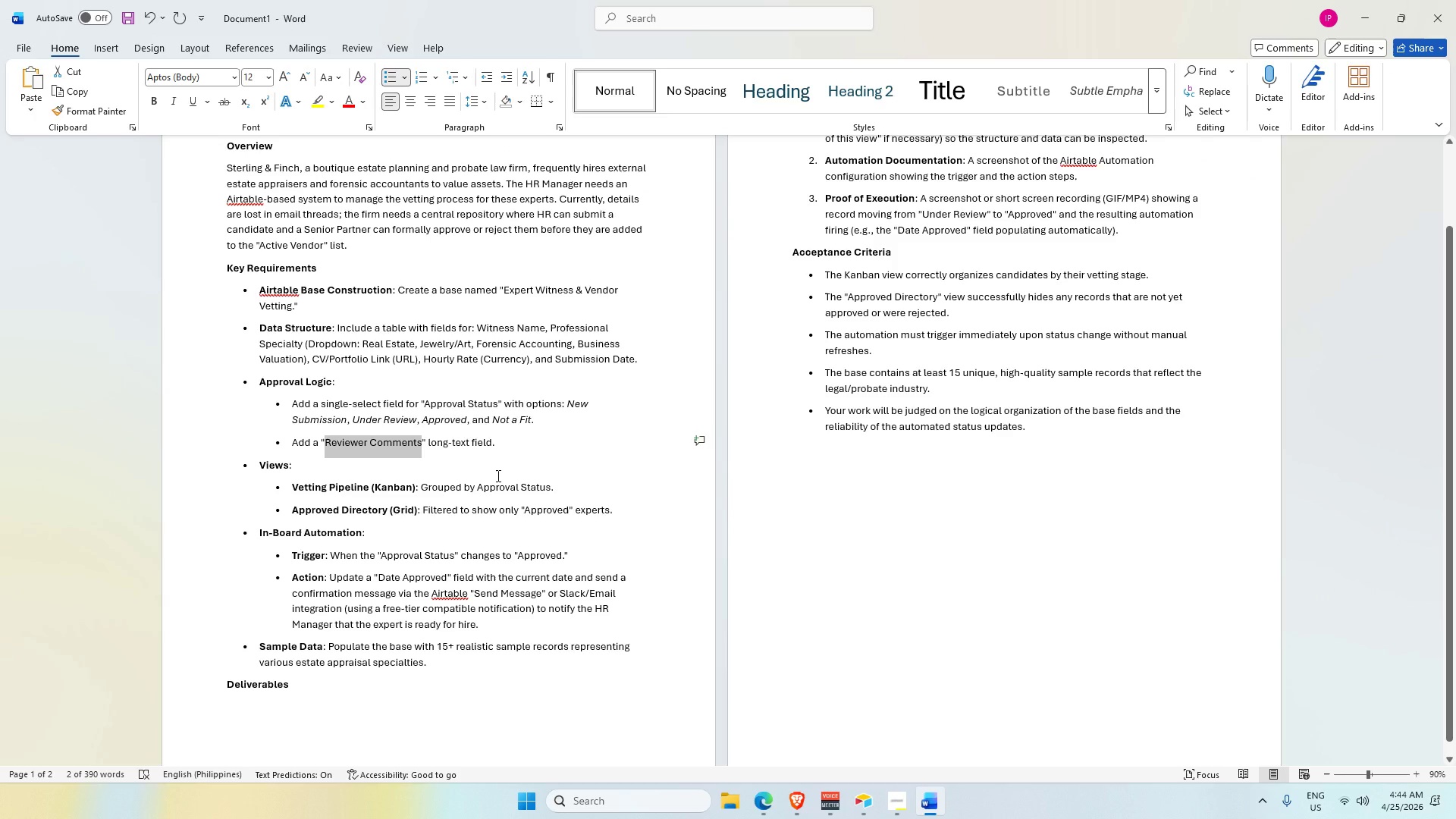 
scroll: coordinate [497, 475], scroll_direction: up, amount: 1.0
 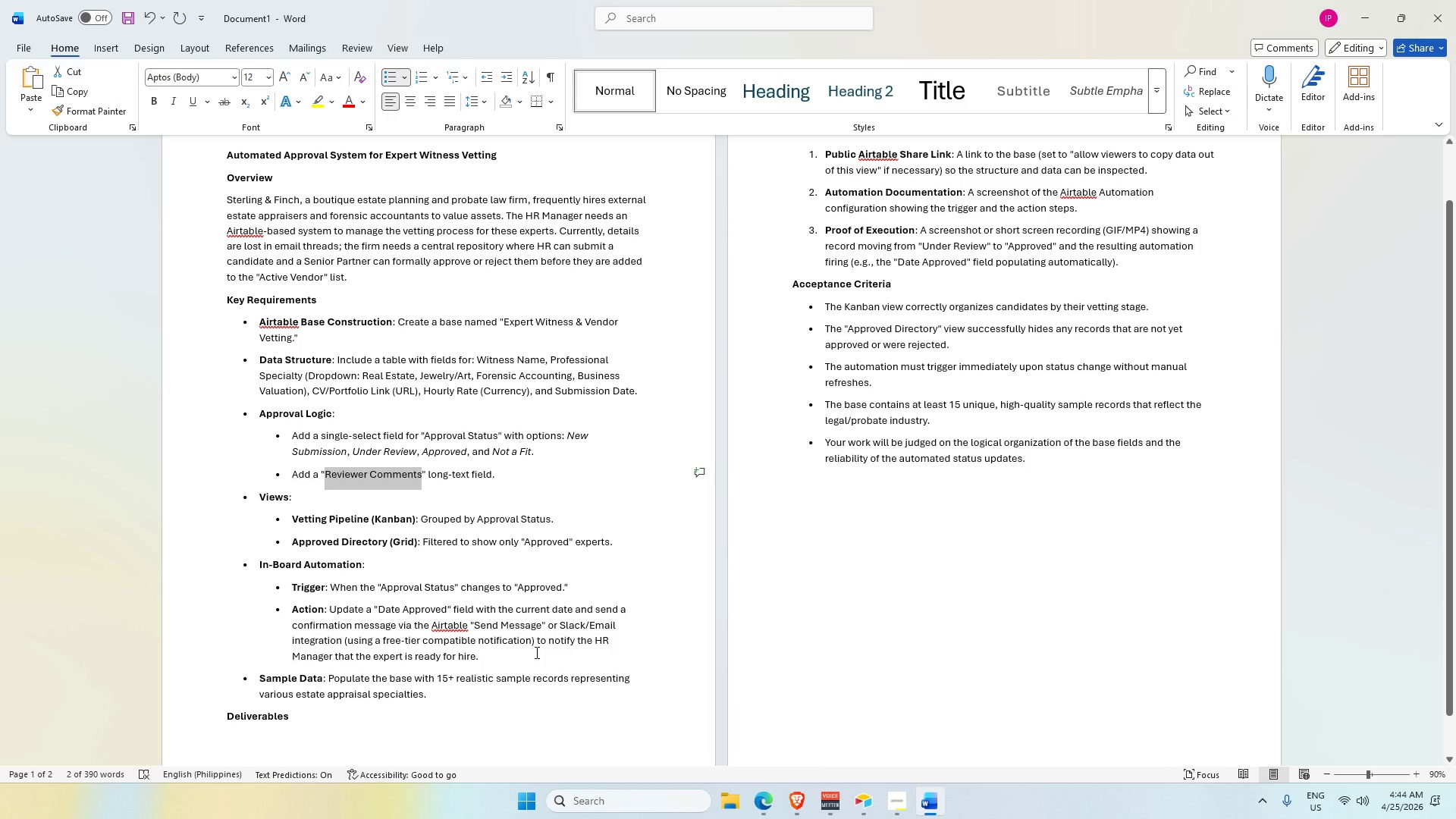 
wait(29.59)
 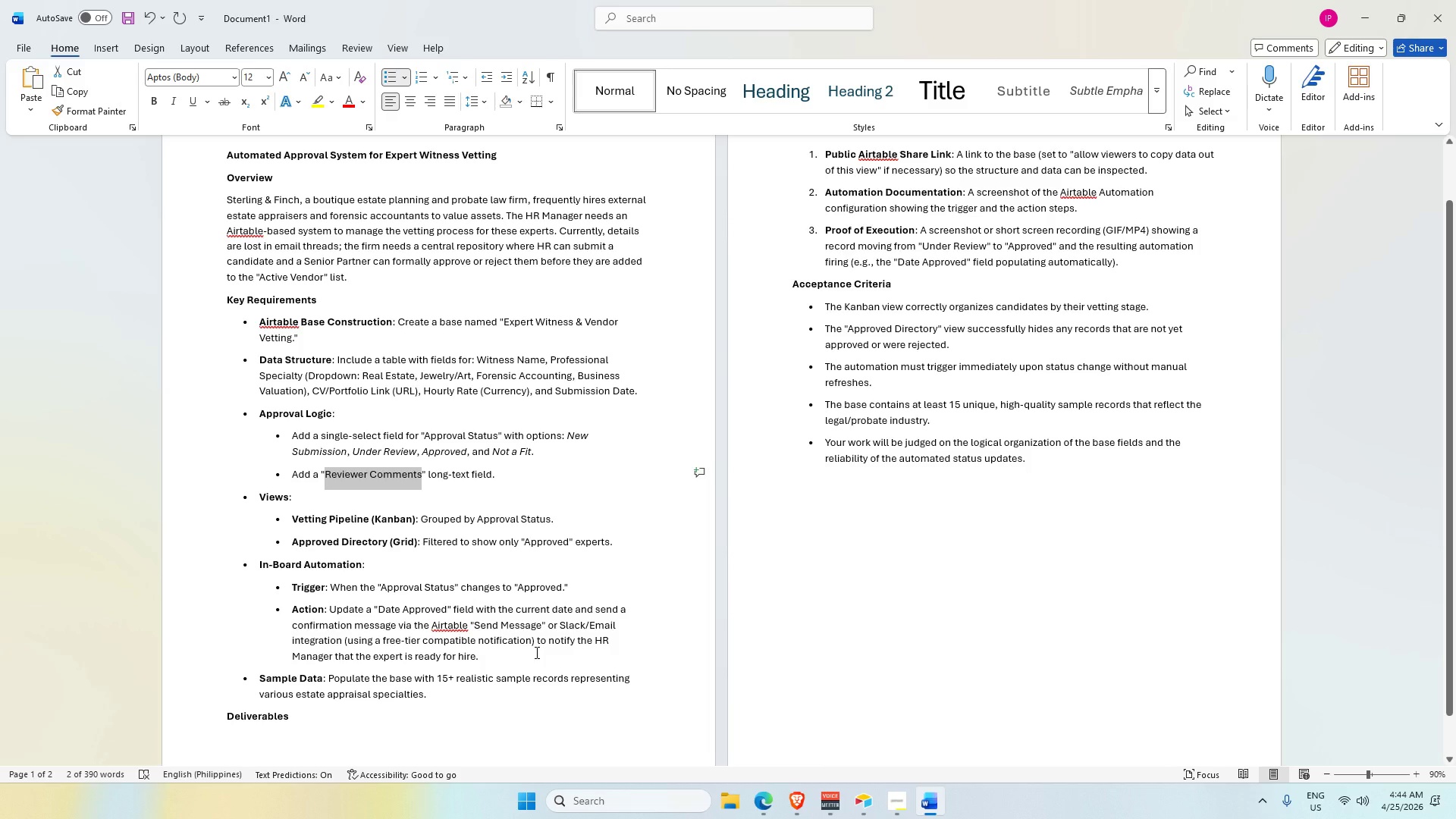 
left_click([875, 810])
 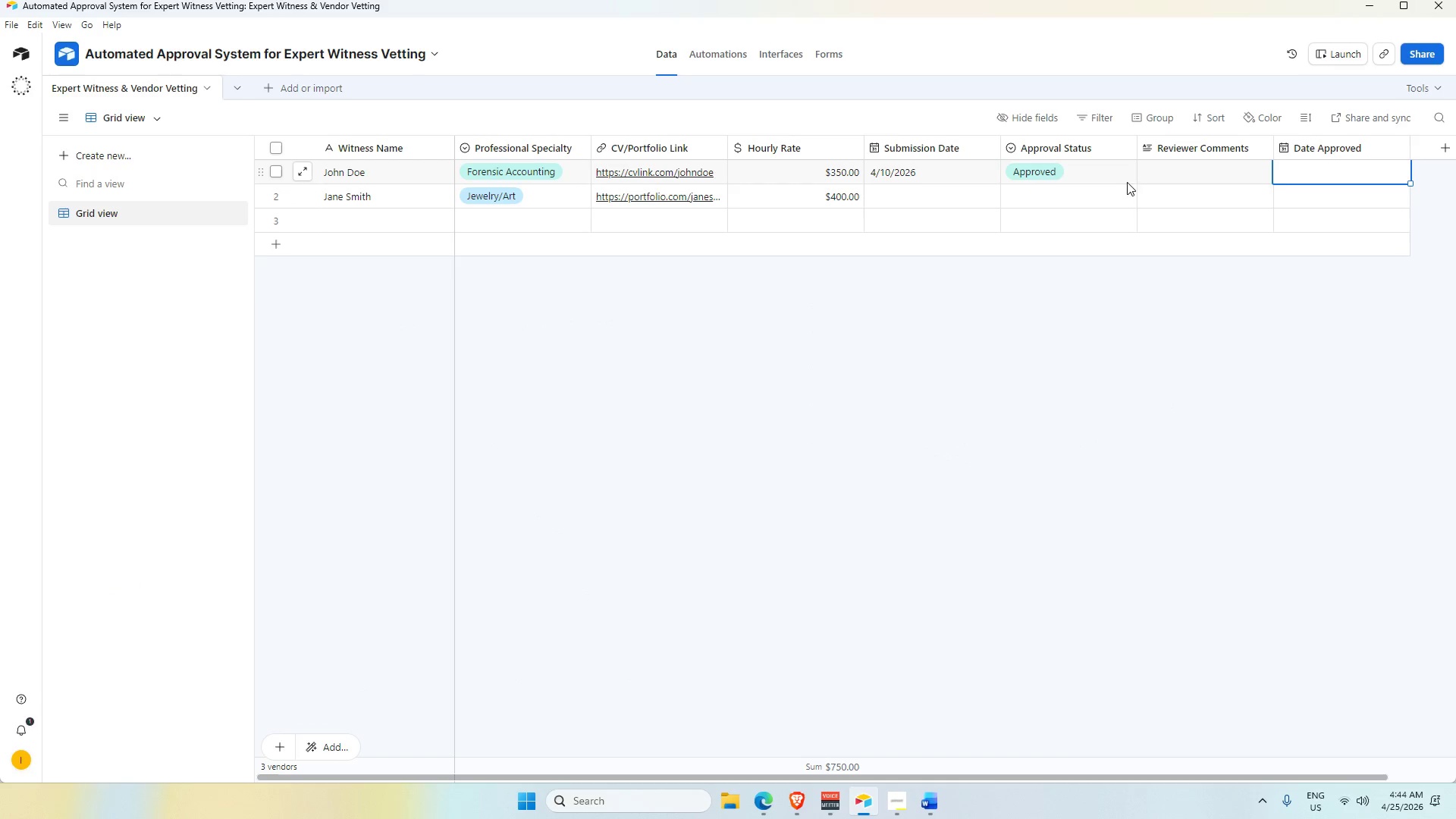 
double_click([1286, 175])
 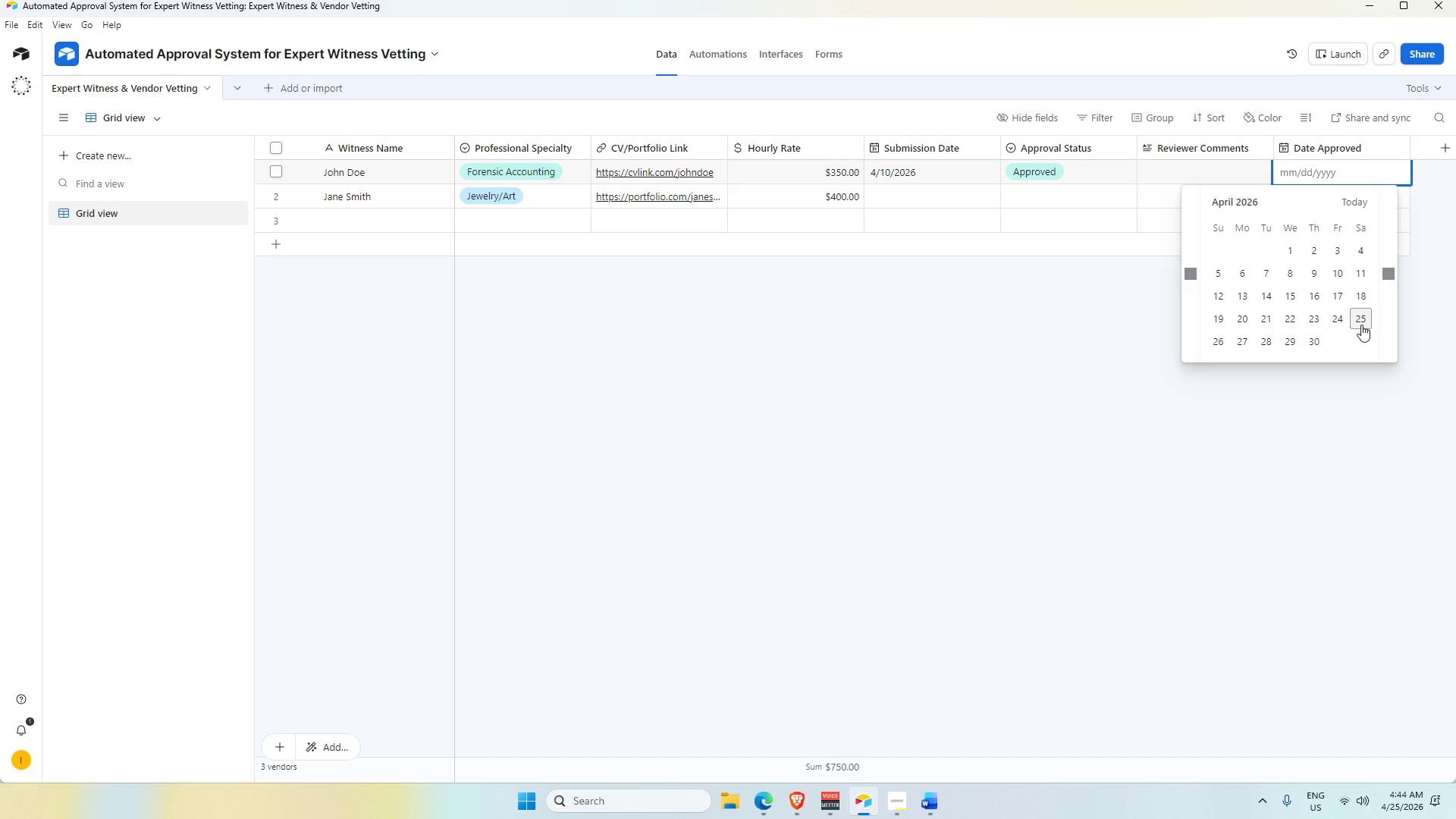 
left_click([1363, 319])
 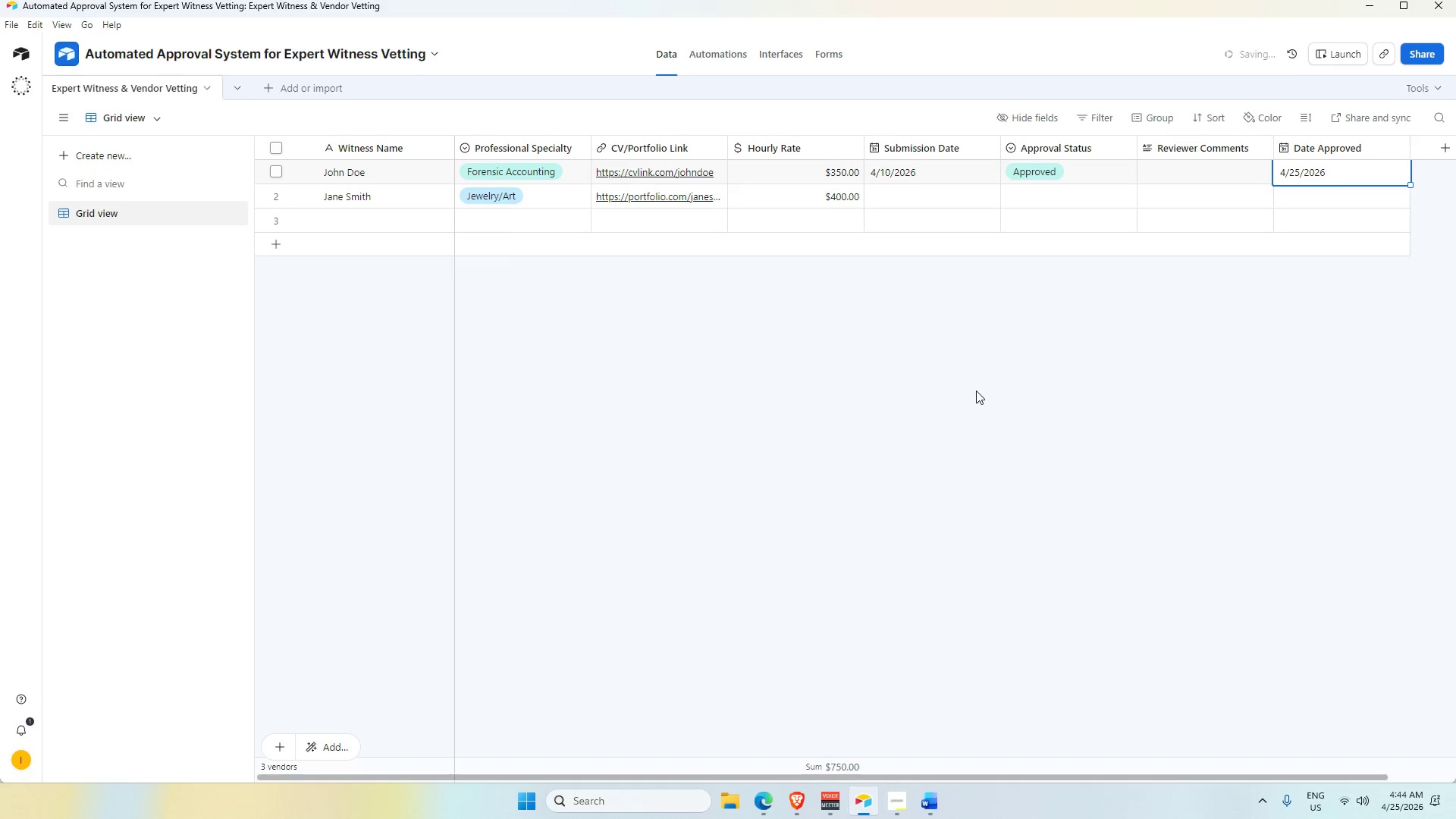 
left_click([977, 391])
 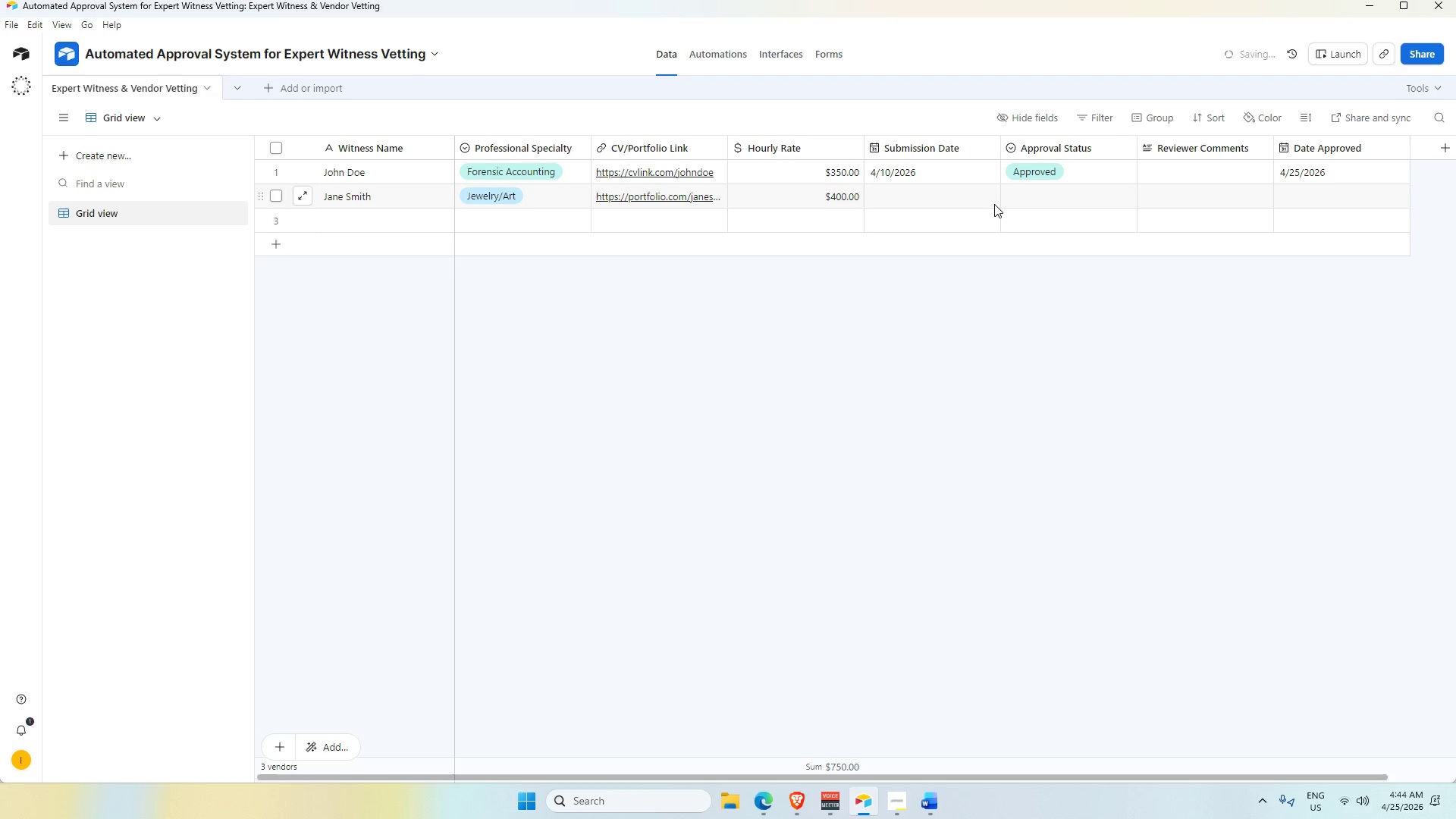 
wait(5.95)
 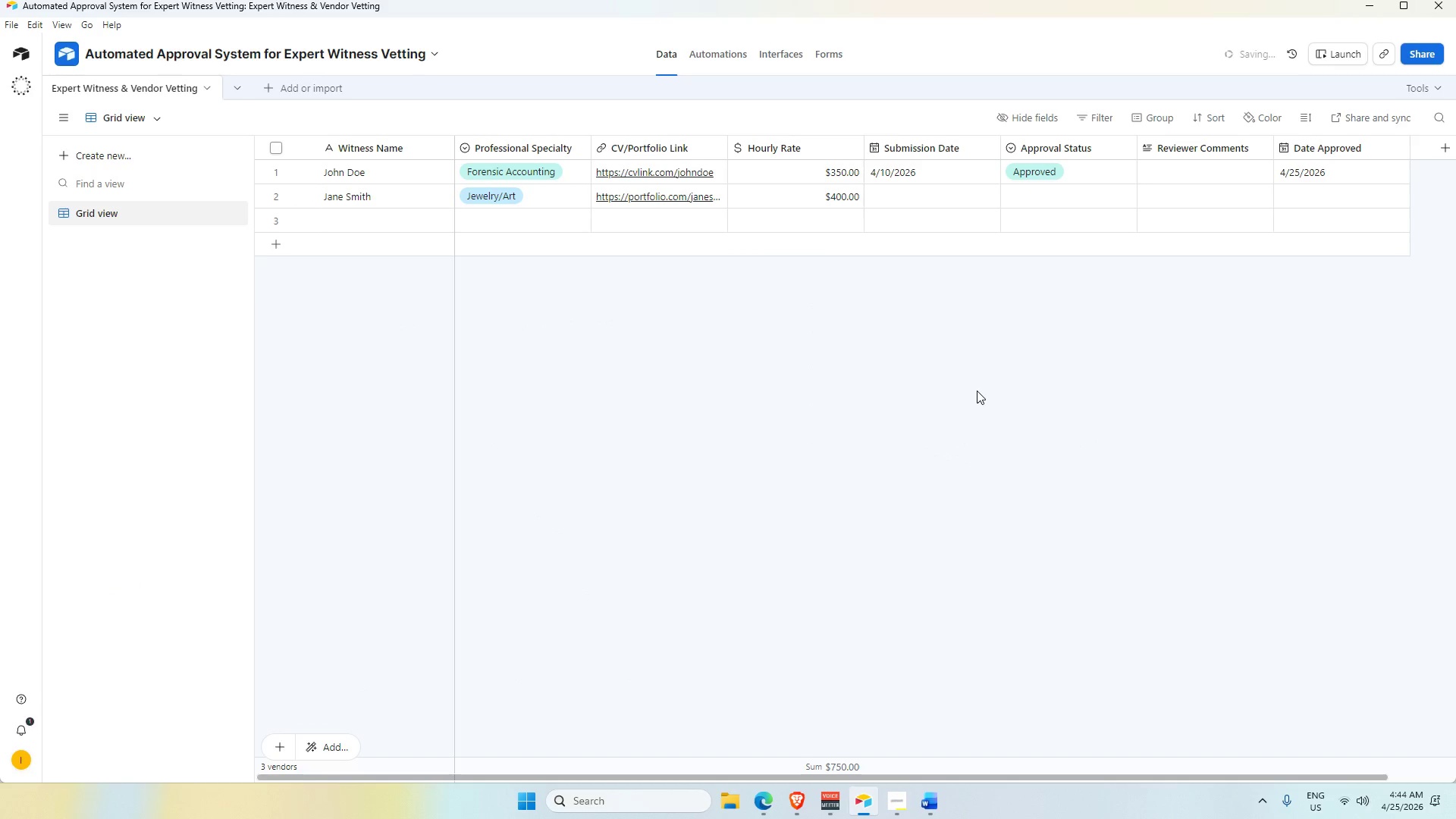 
left_click([1034, 199])
 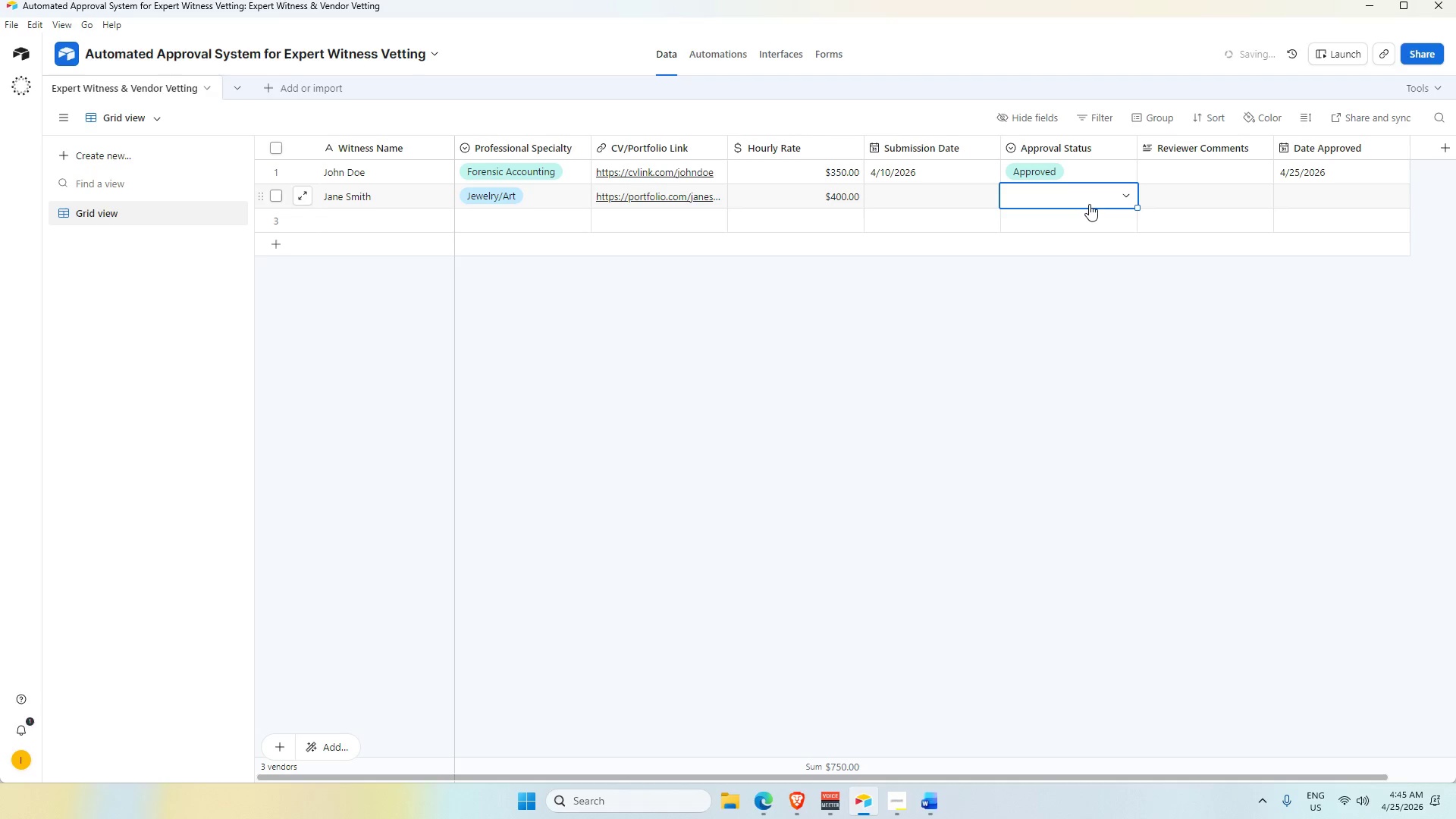 
wait(16.91)
 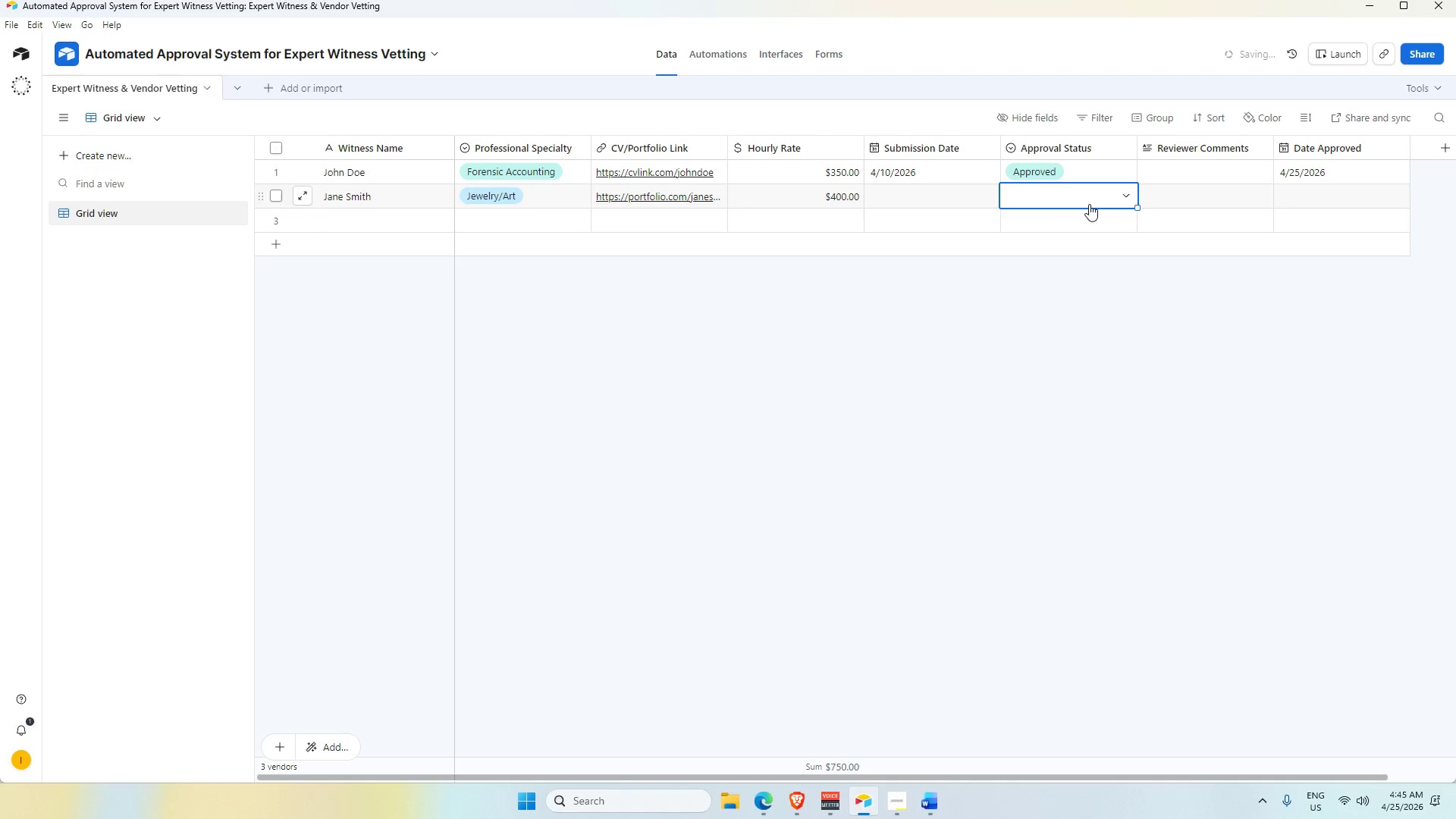 
left_click([367, 230])
 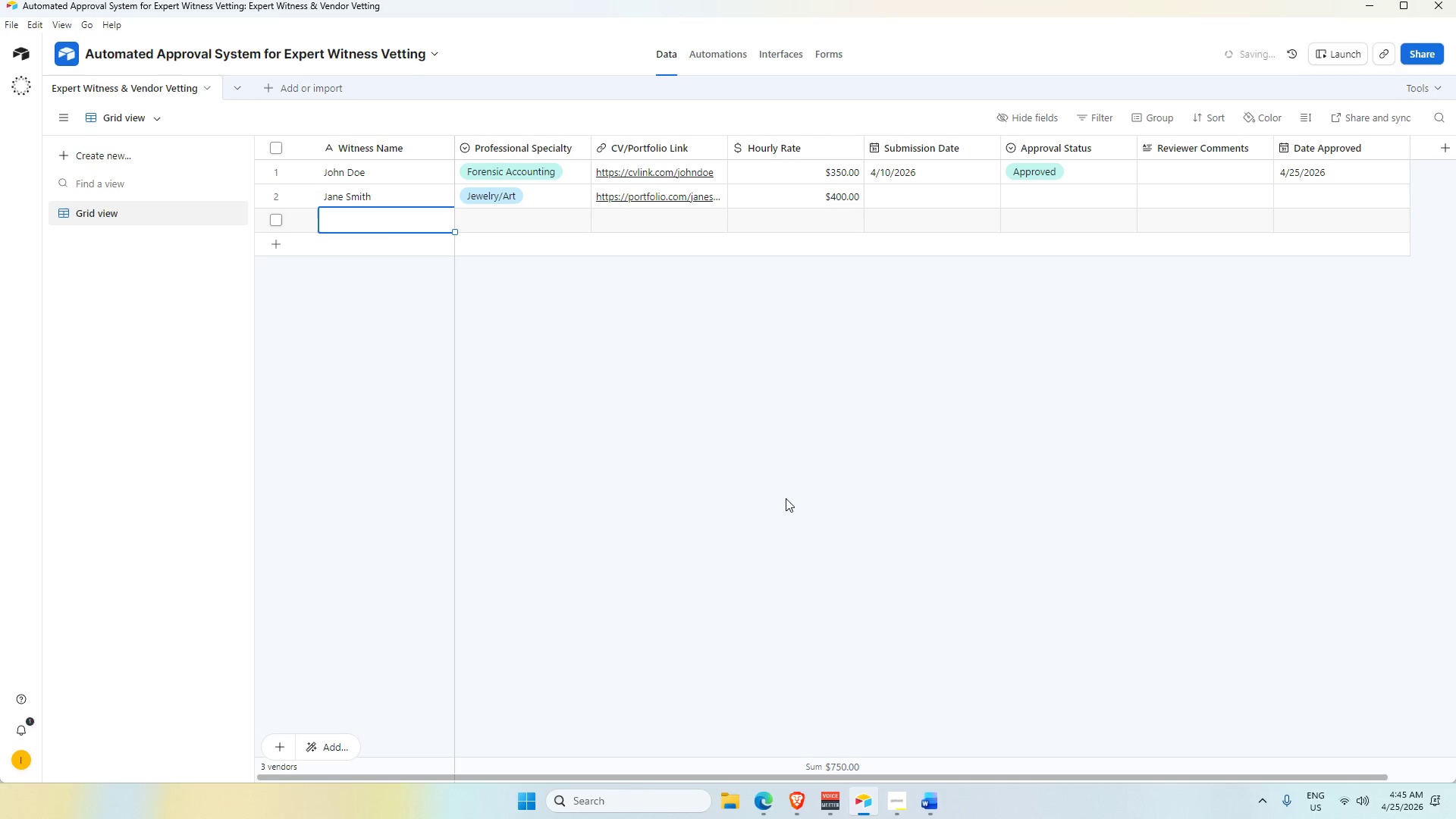 
wait(5.28)
 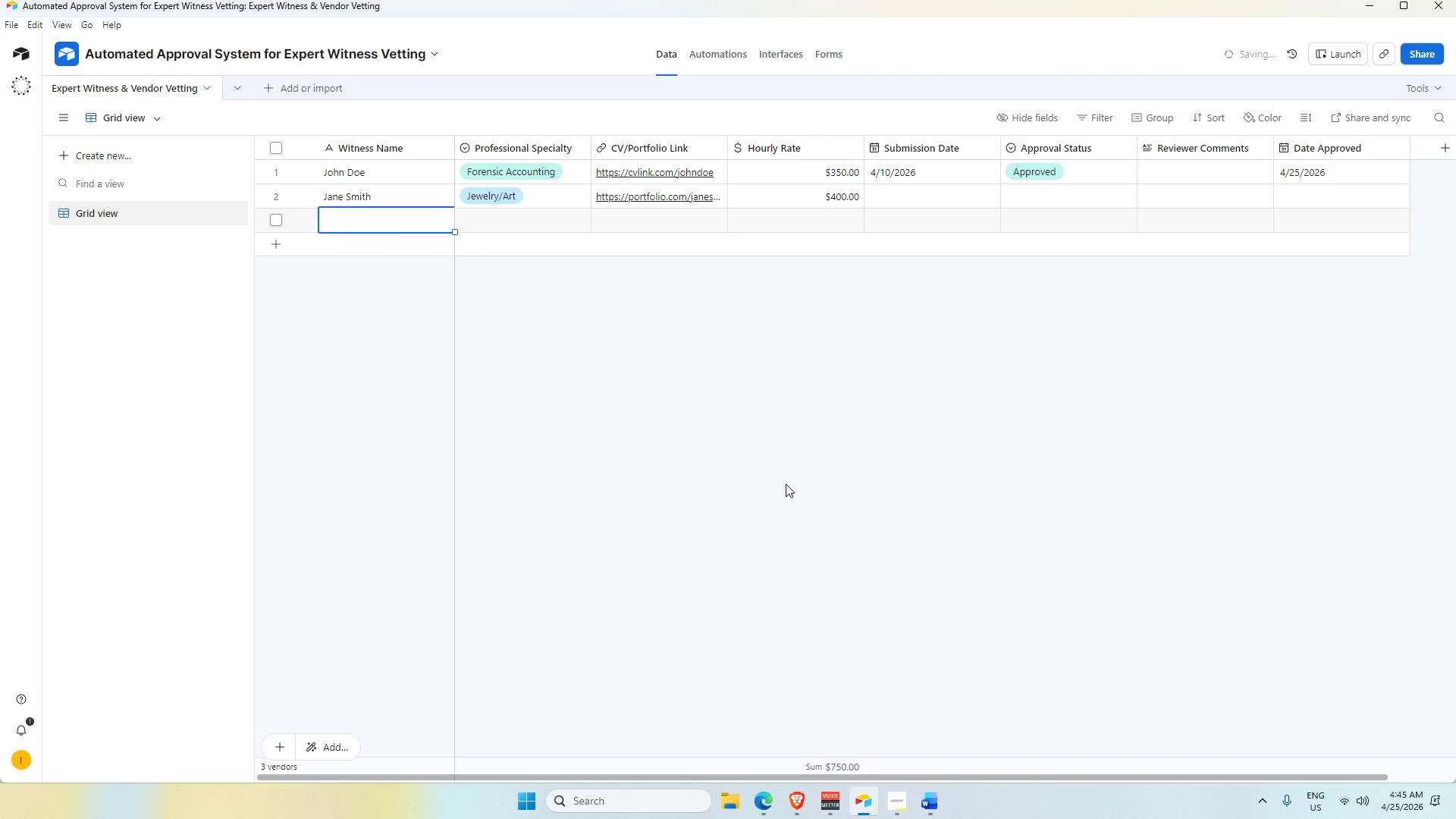 
scroll: coordinate [627, 274], scroll_direction: down, amount: 2.0
 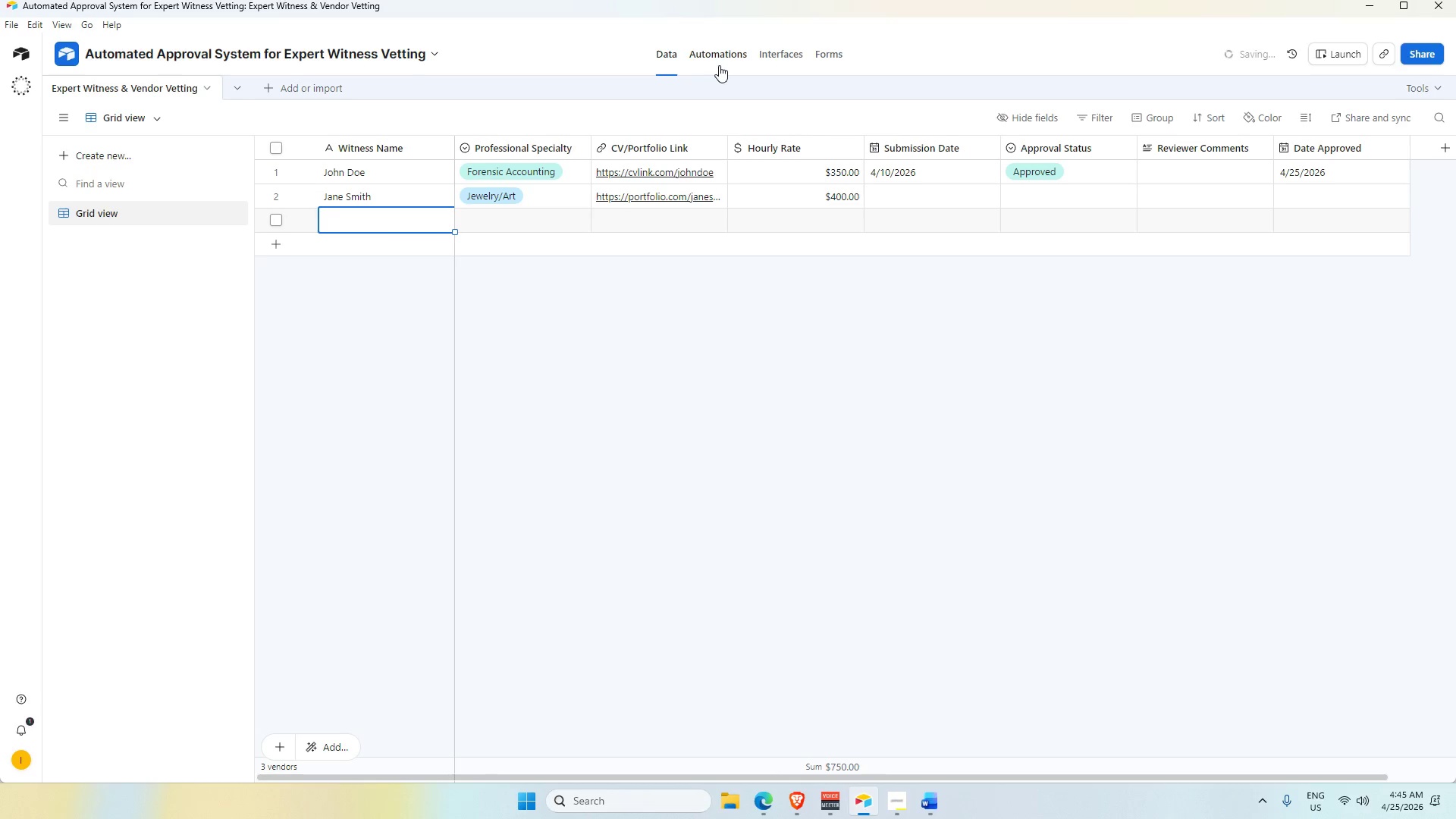 
wait(17.11)
 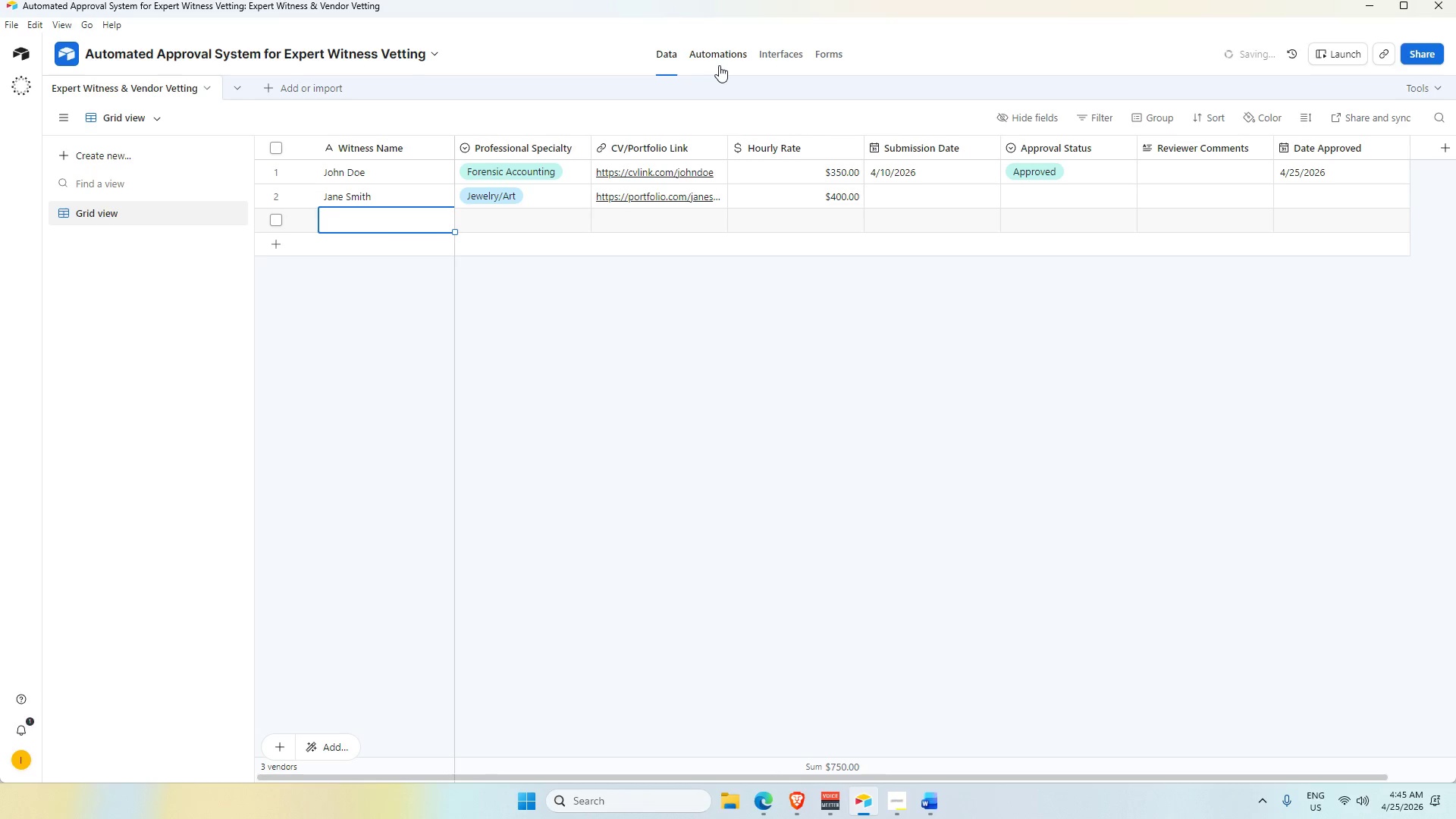 
left_click([509, 223])
 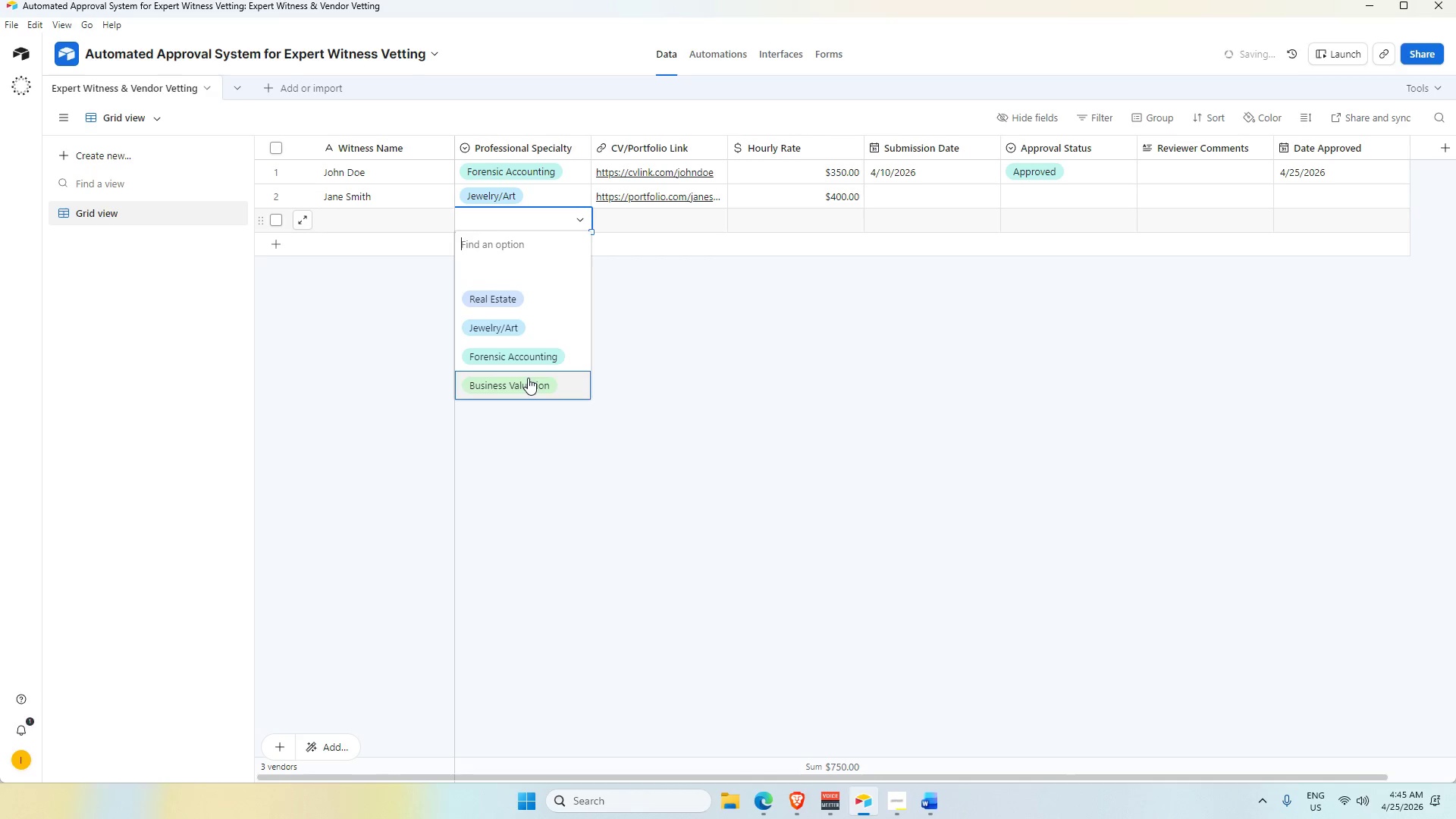 
scroll: coordinate [529, 378], scroll_direction: down, amount: 1.0
 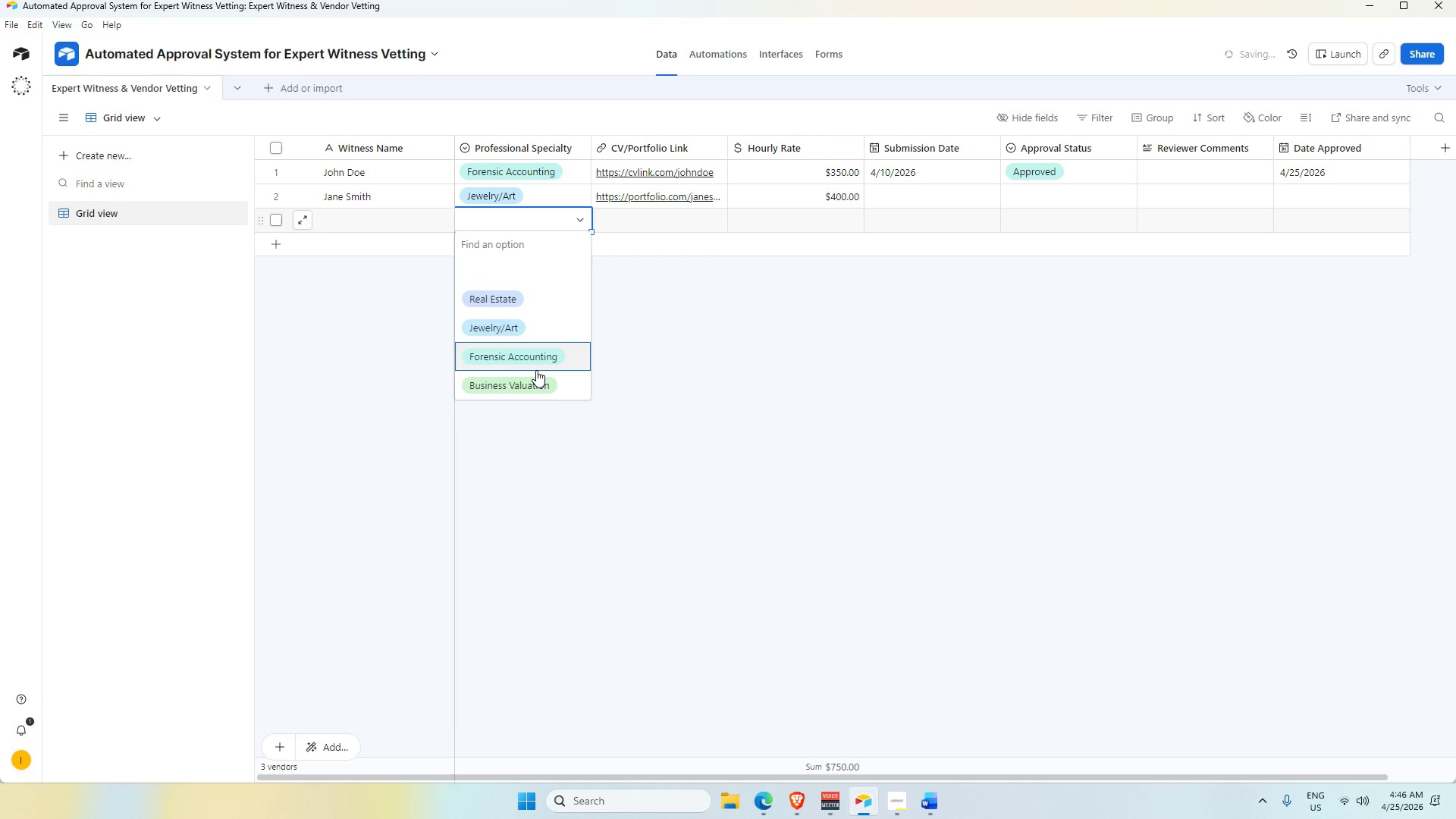 
wait(34.62)
 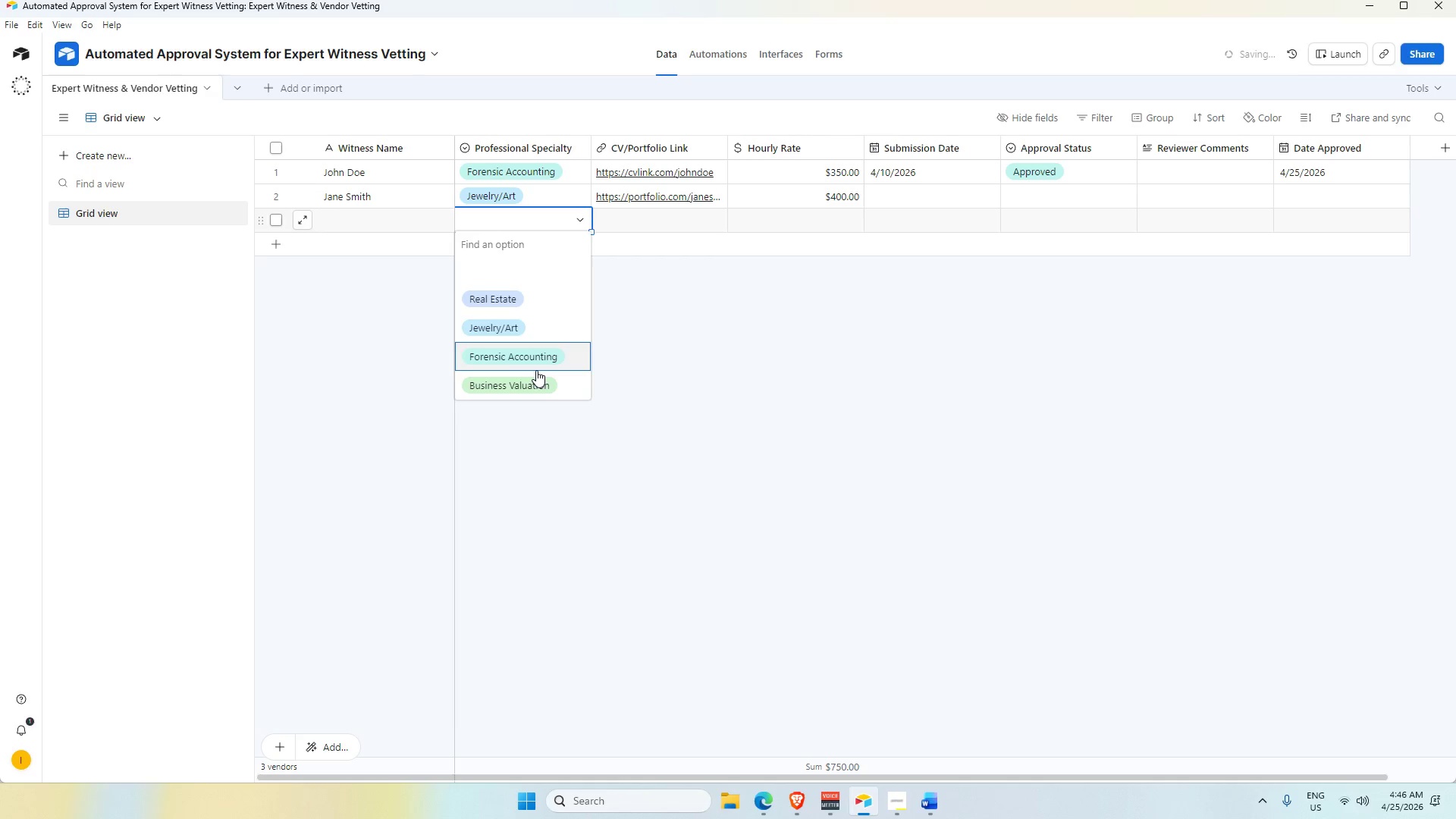 
left_click([543, 383])
 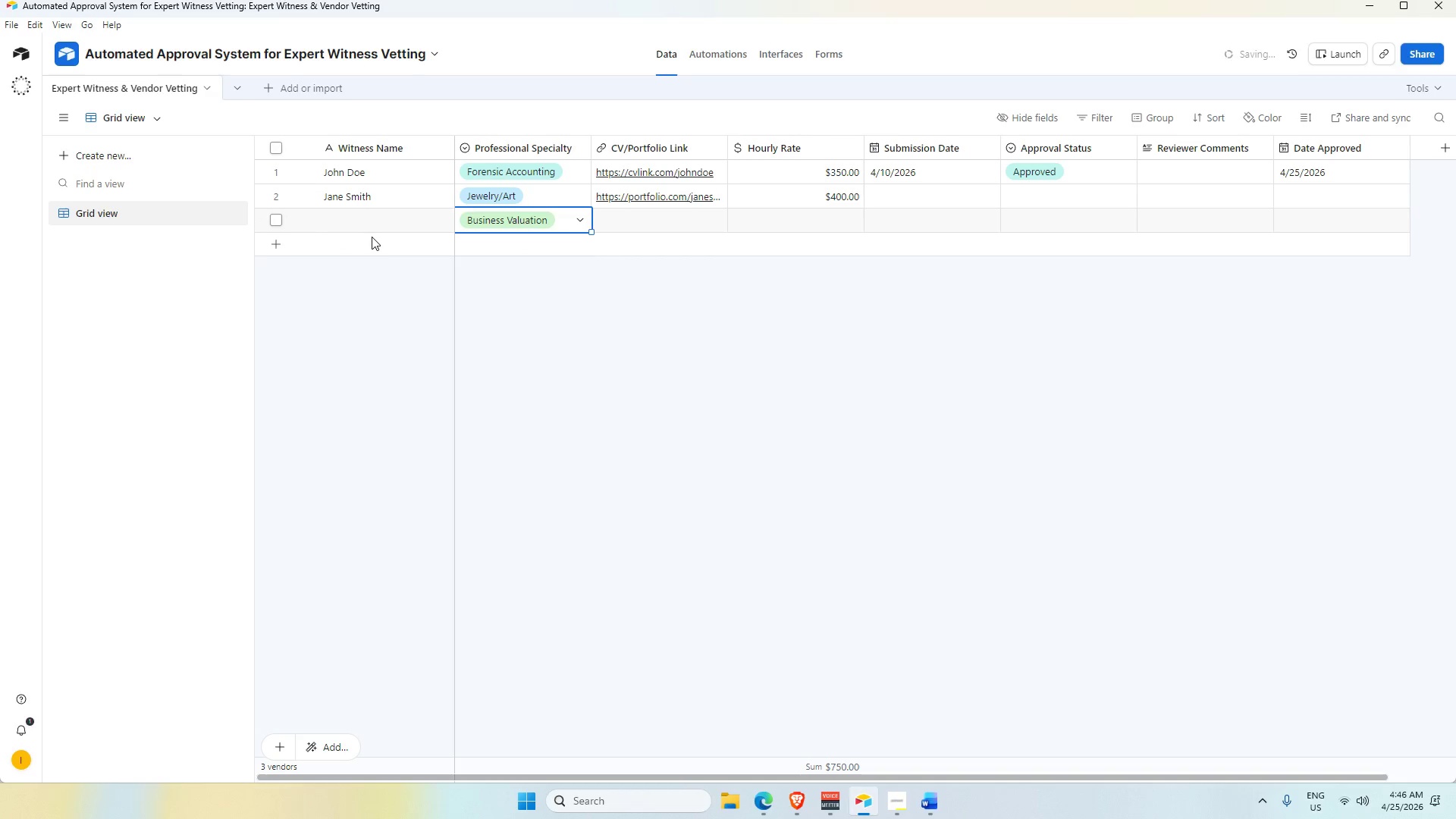 
left_click([370, 221])
 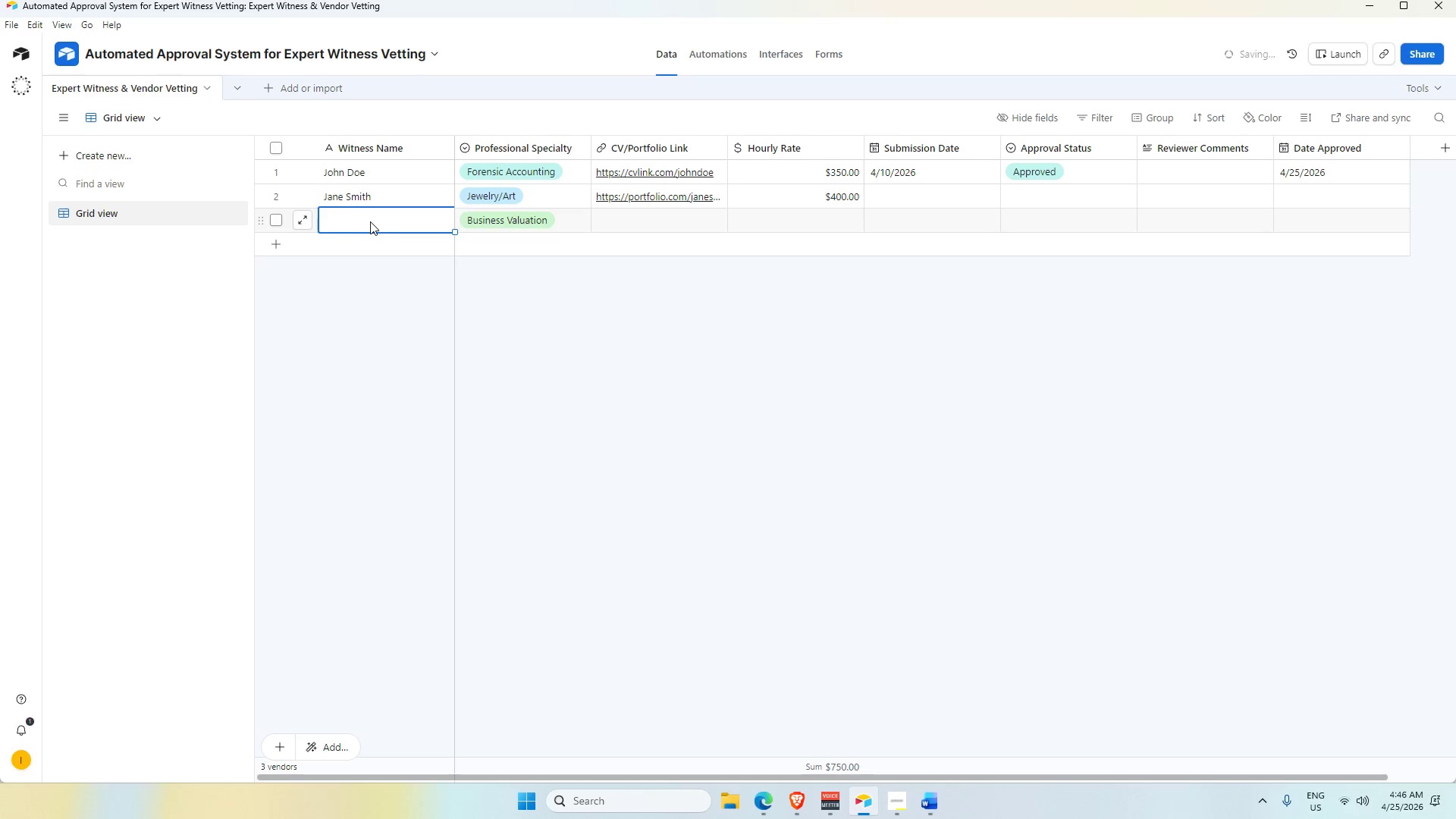 
key(Shift+Enter)
 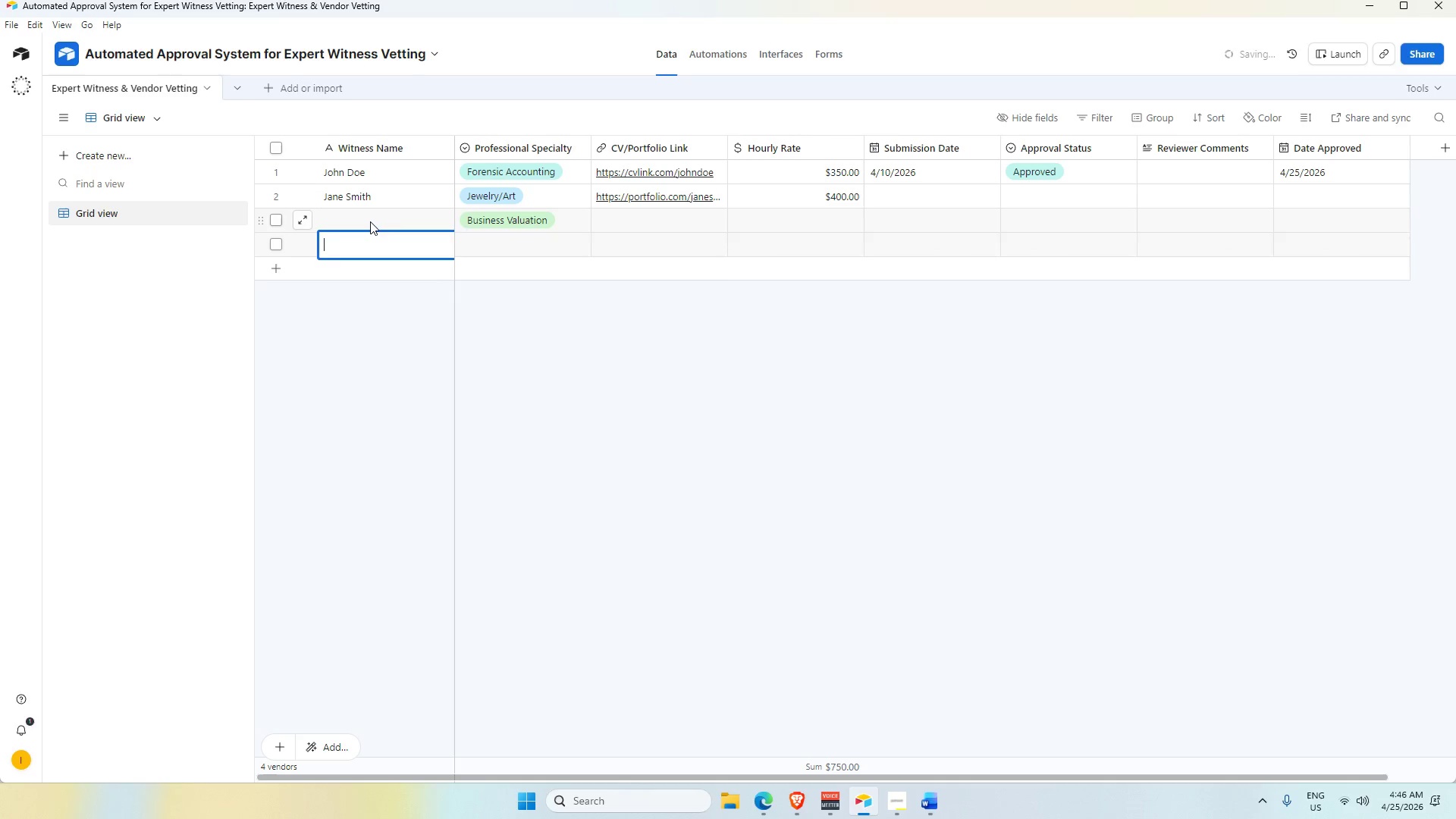 
key(Shift+Enter)
 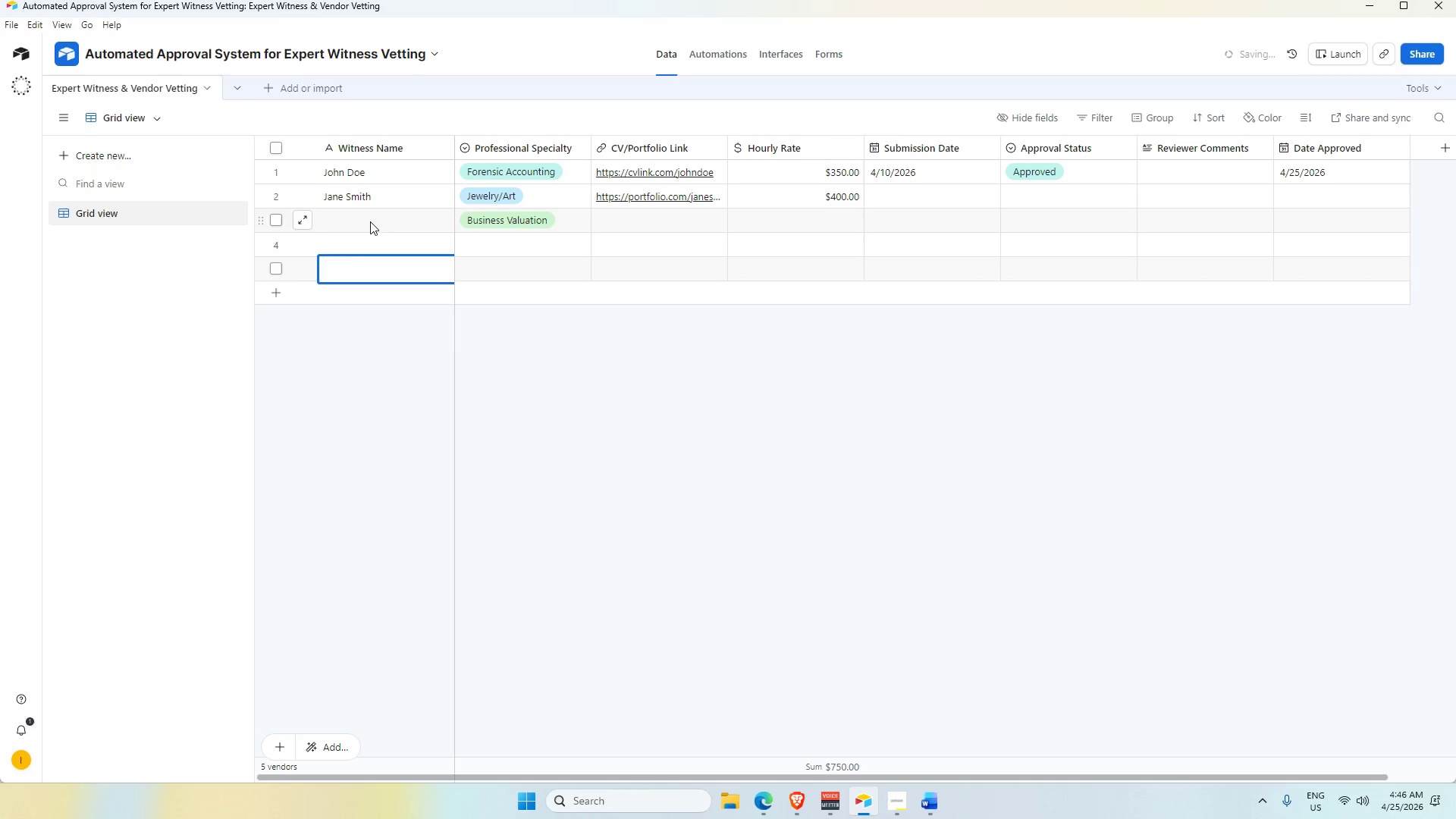 
key(Shift+Enter)
 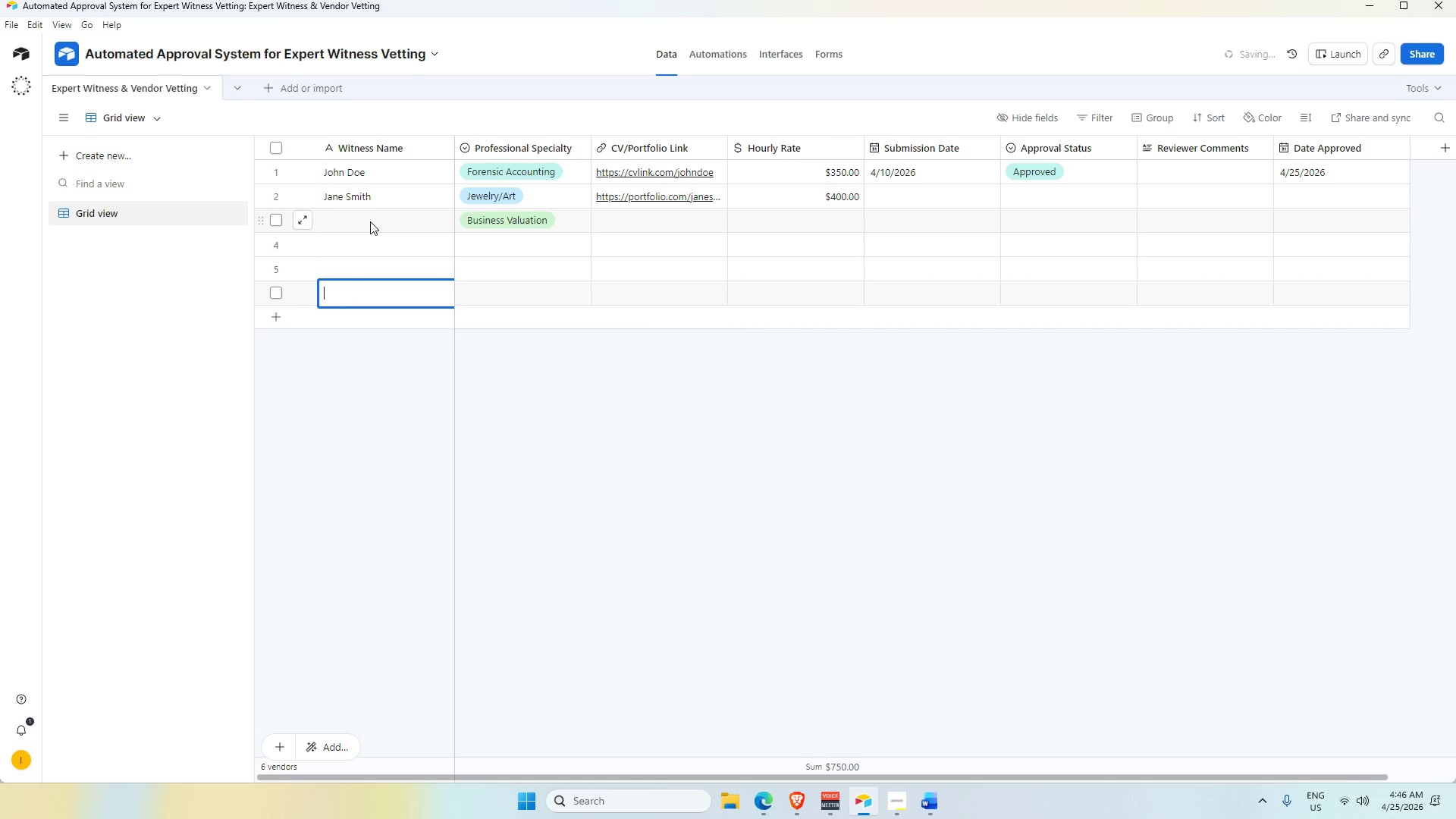 
key(Shift+Enter)
 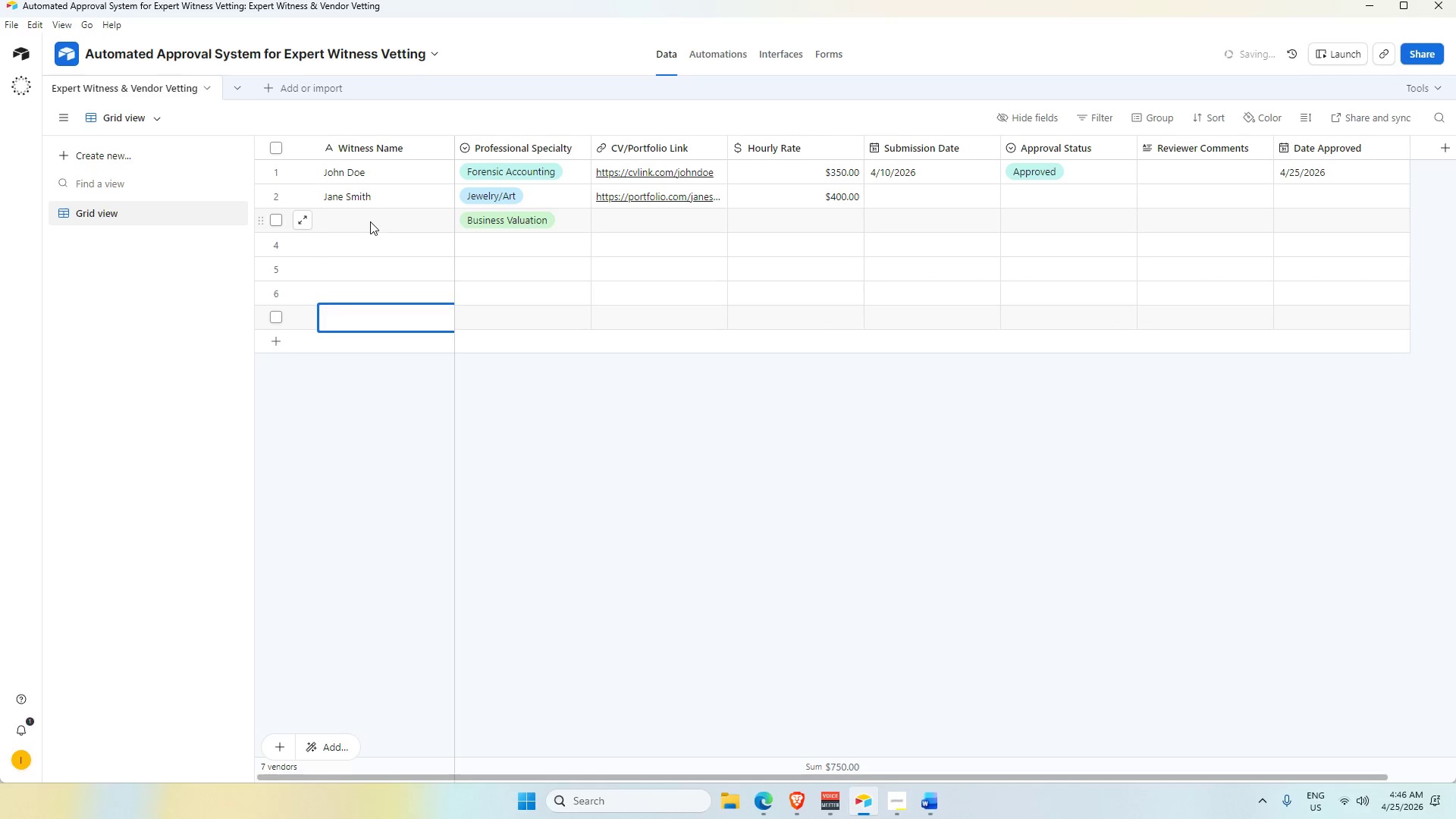 
key(Shift+Enter)
 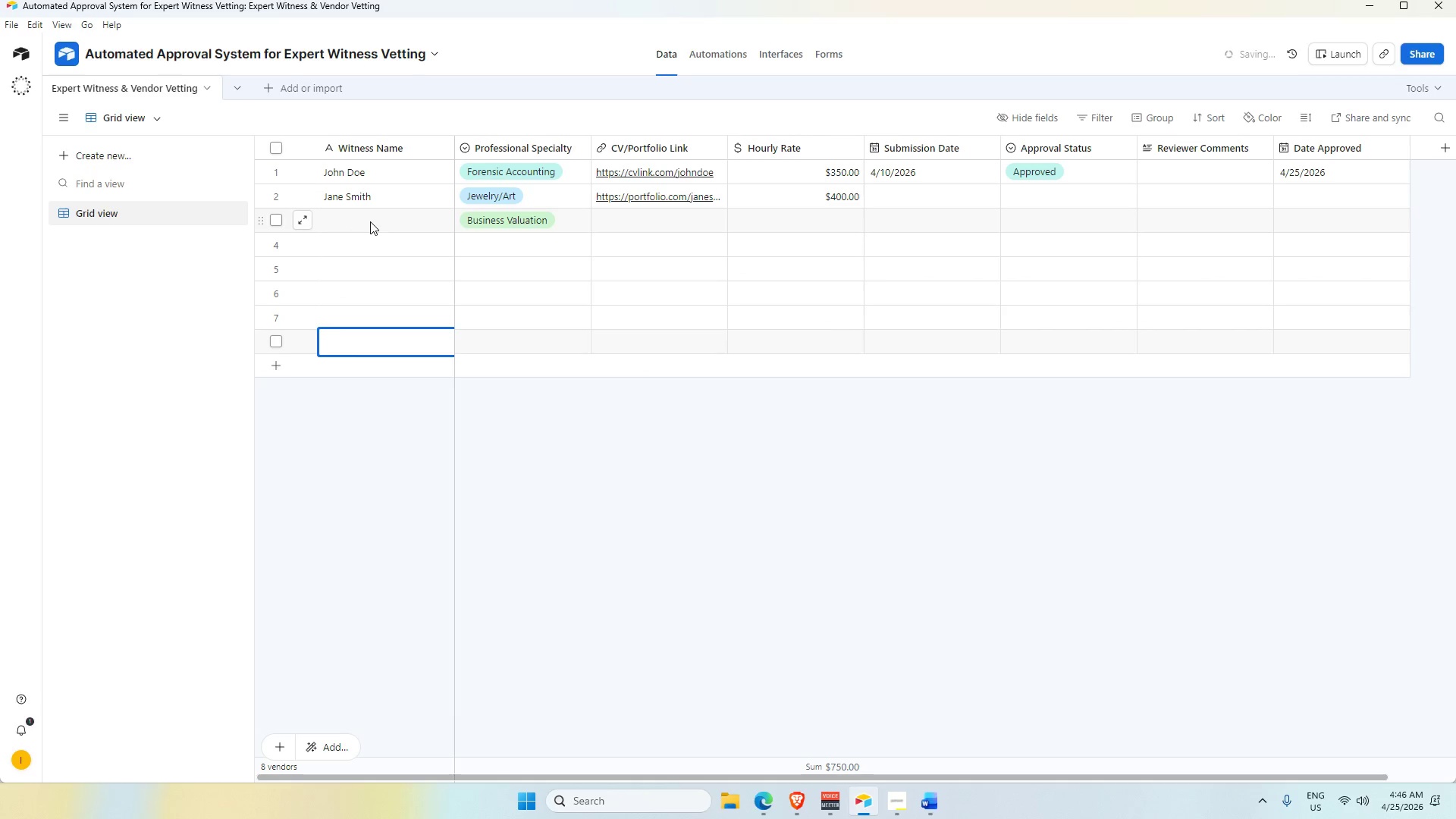 
key(Shift+Enter)
 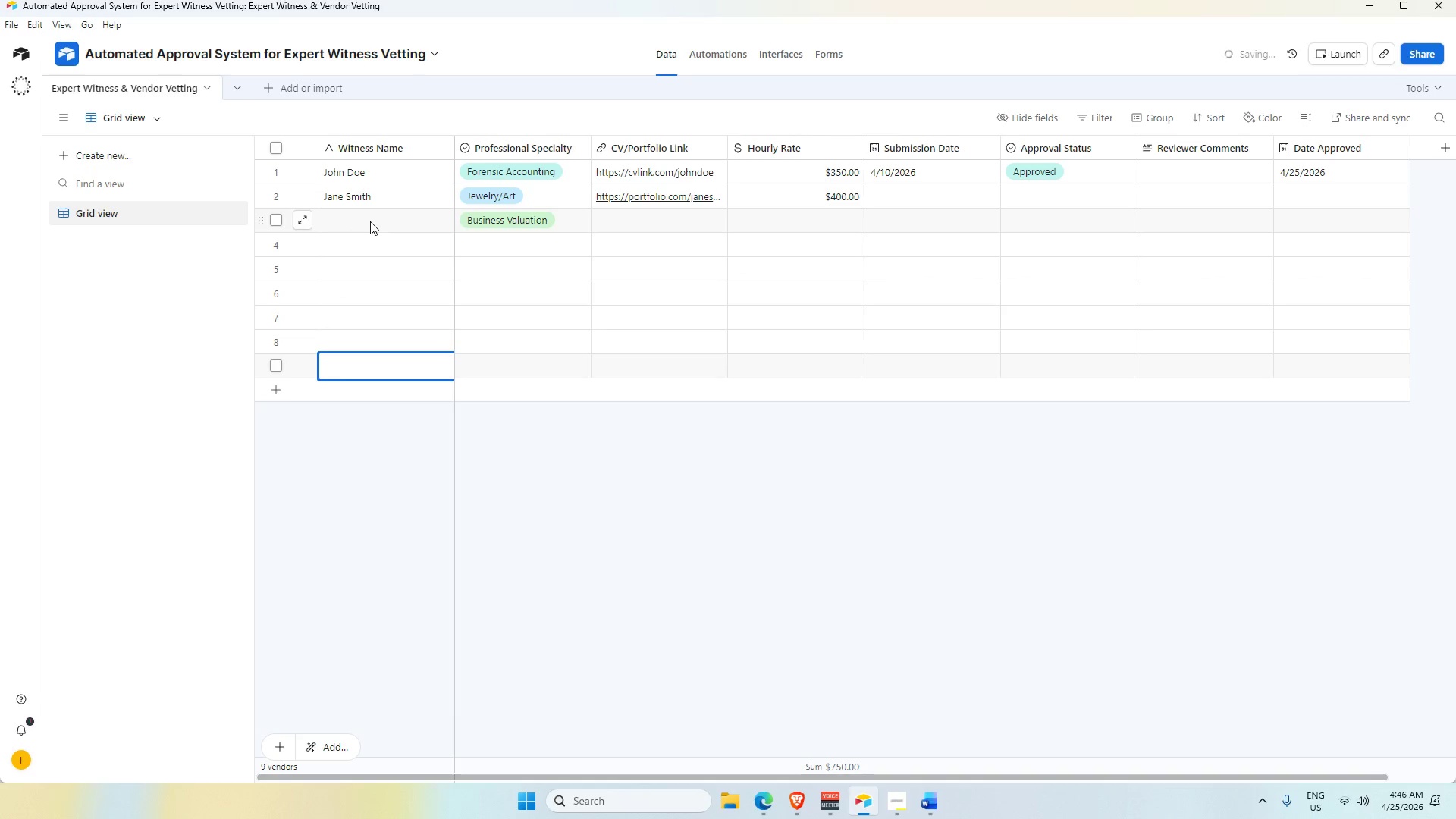 
key(Shift+Enter)
 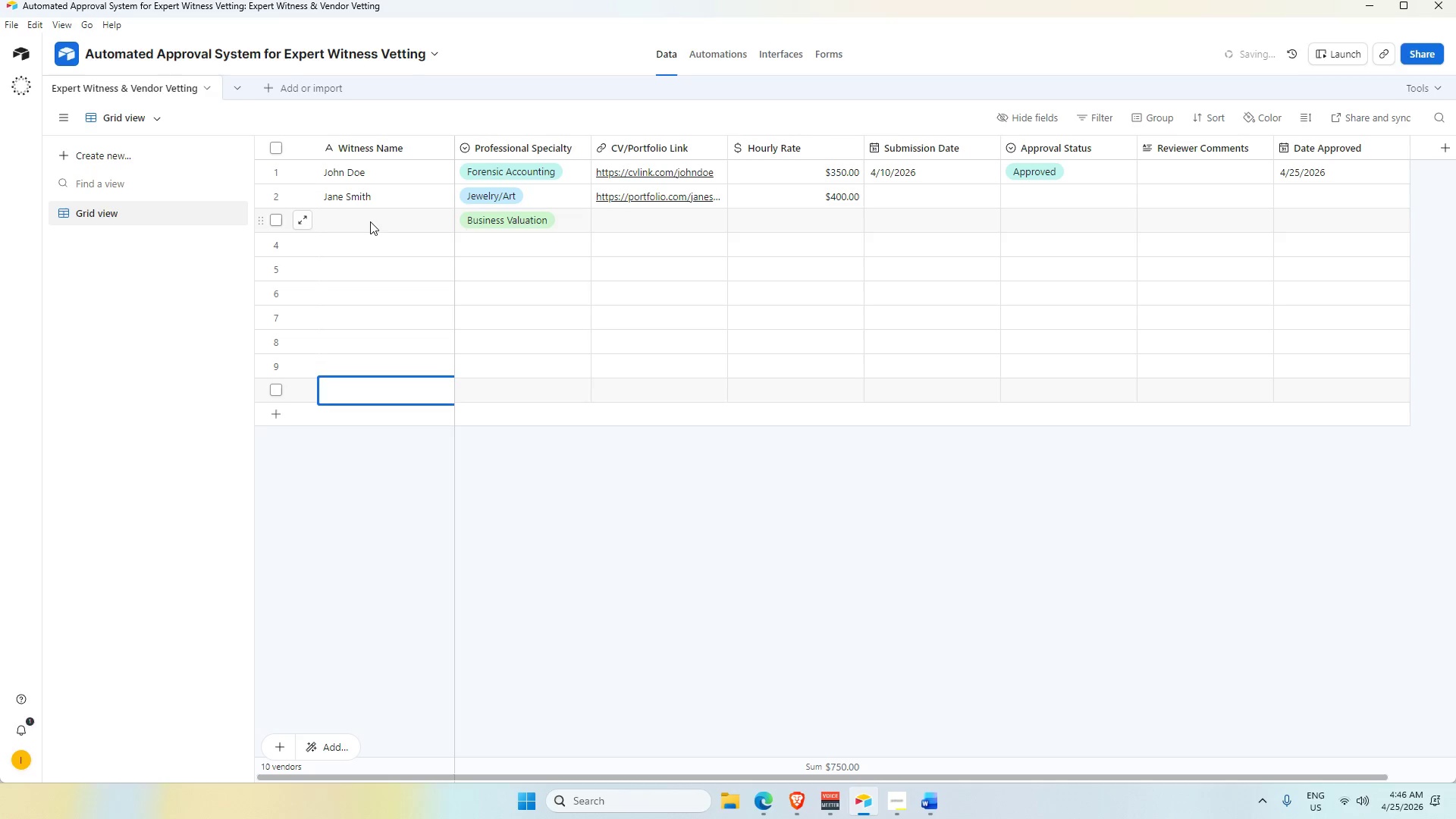 
key(Shift+Enter)
 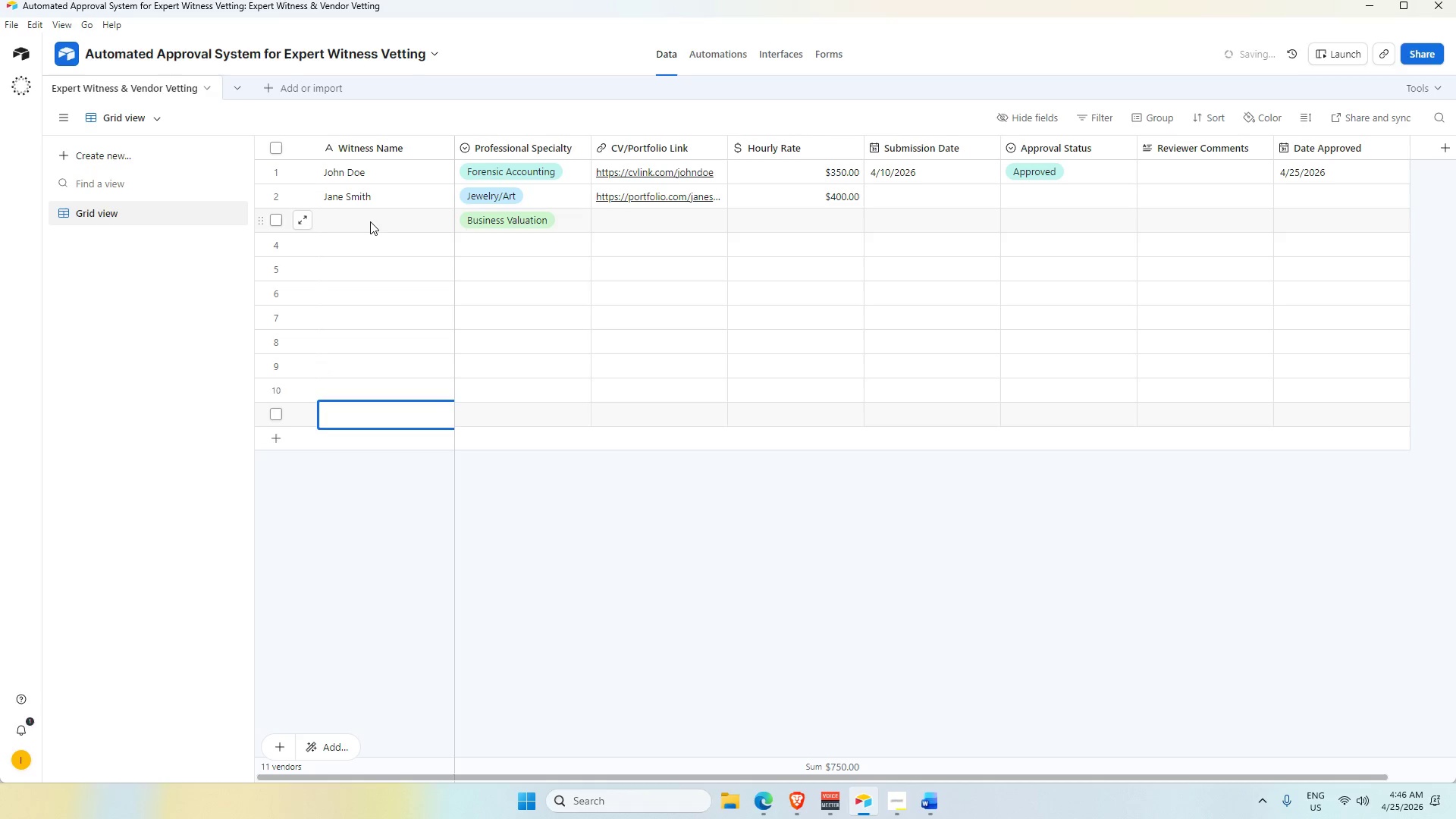 
key(Shift+Enter)
 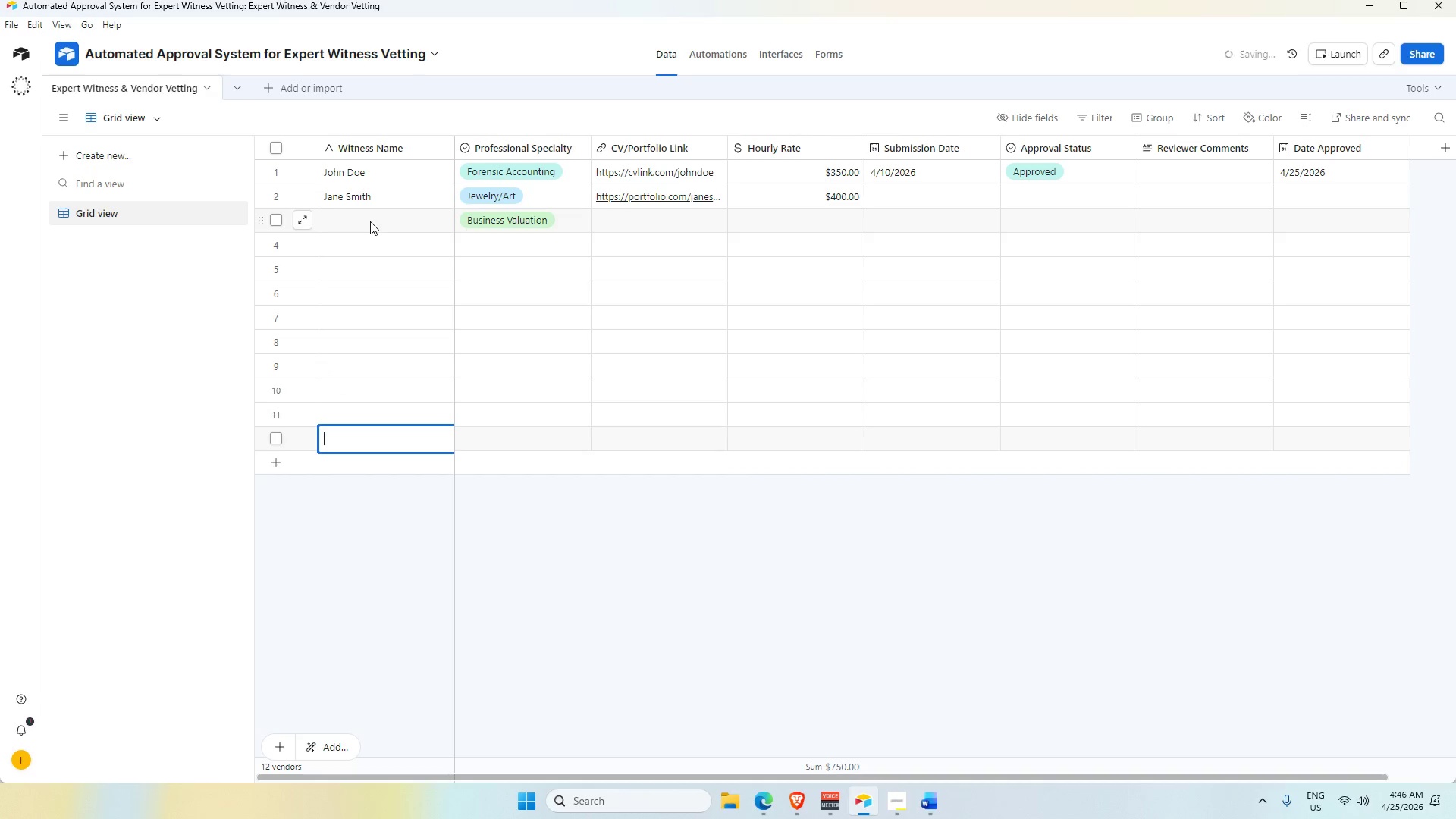 
key(Shift+Enter)
 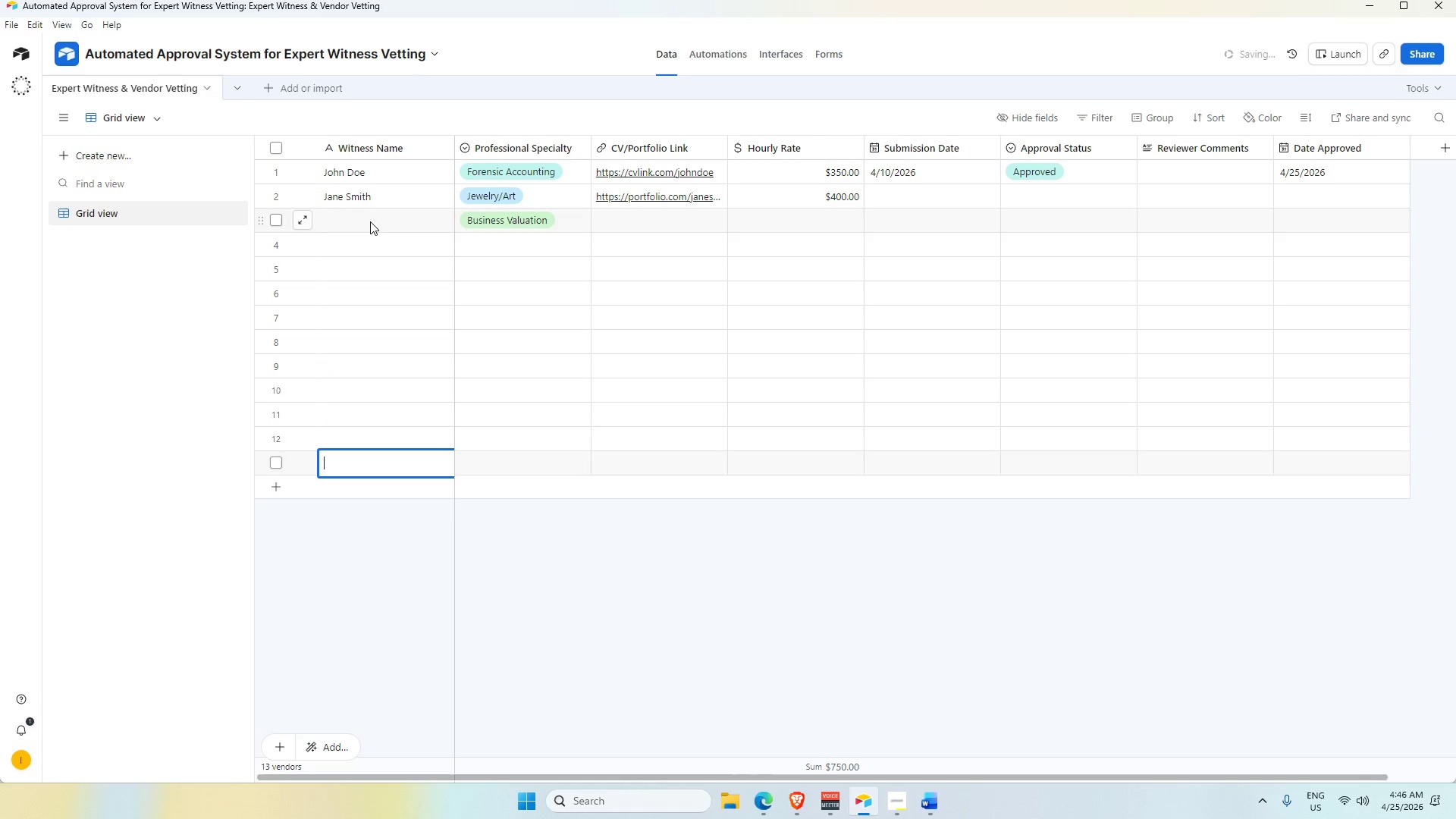 
key(Shift+Enter)
 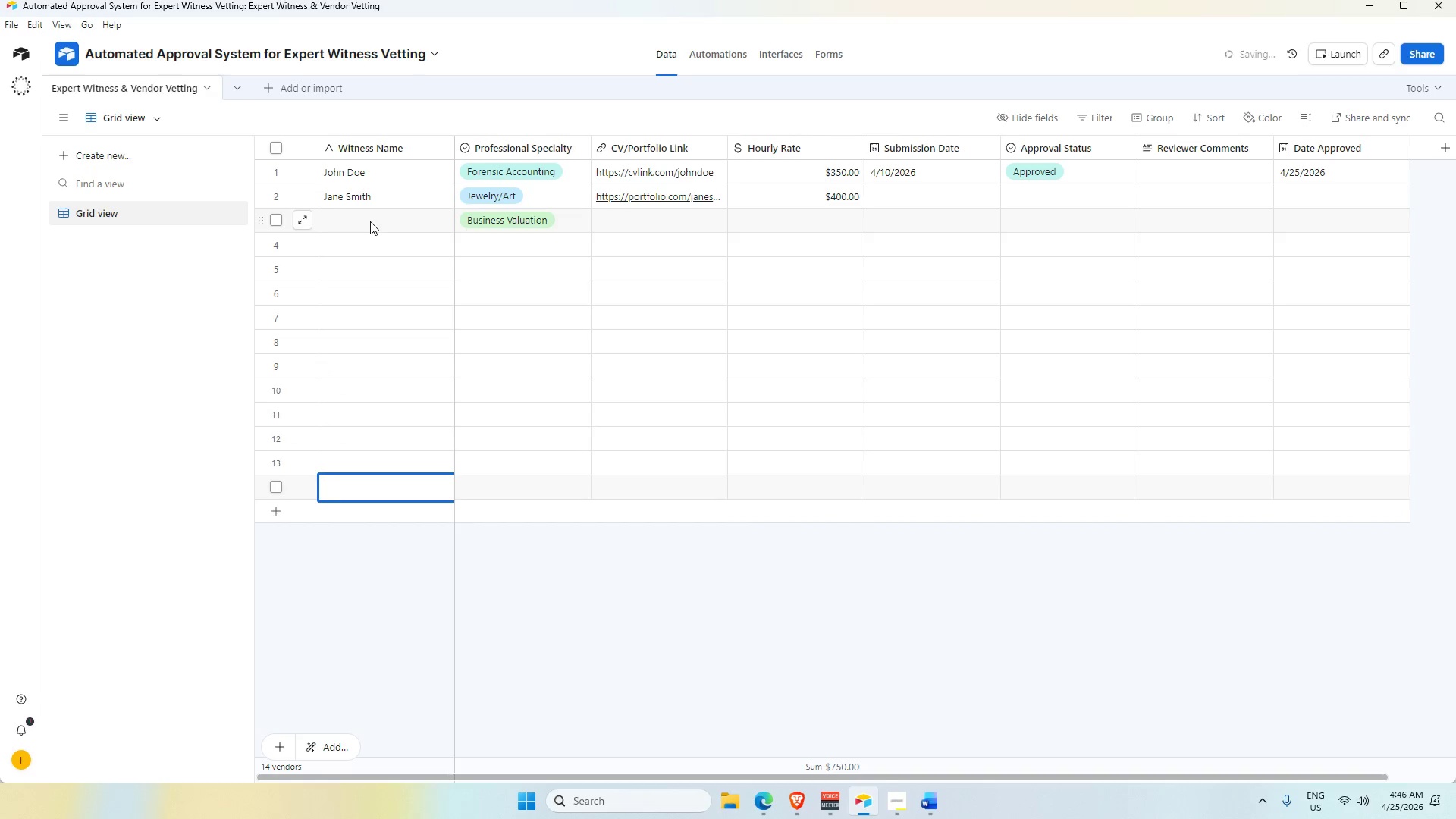 
key(Shift+Enter)
 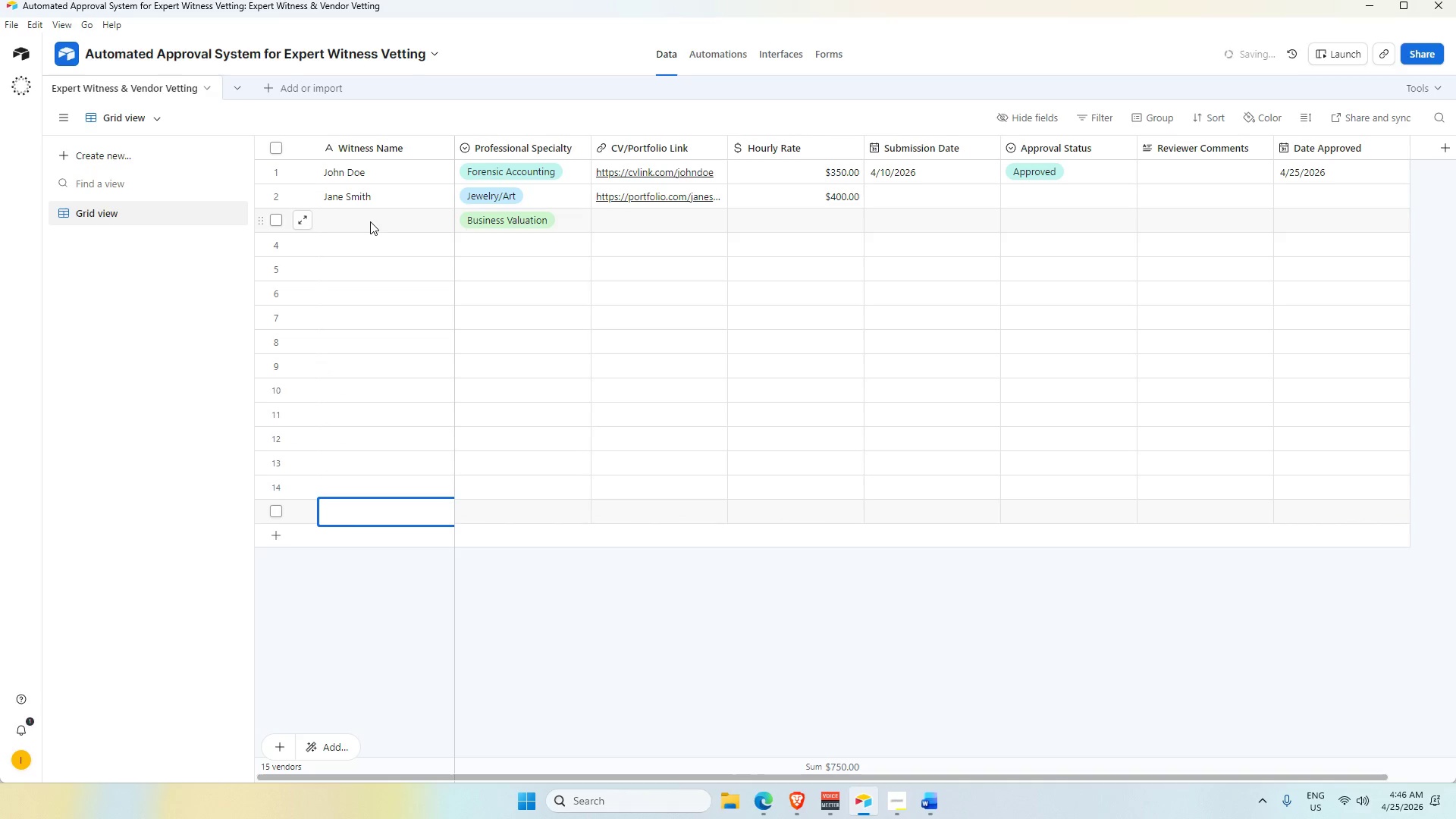 
key(Shift+Enter)
 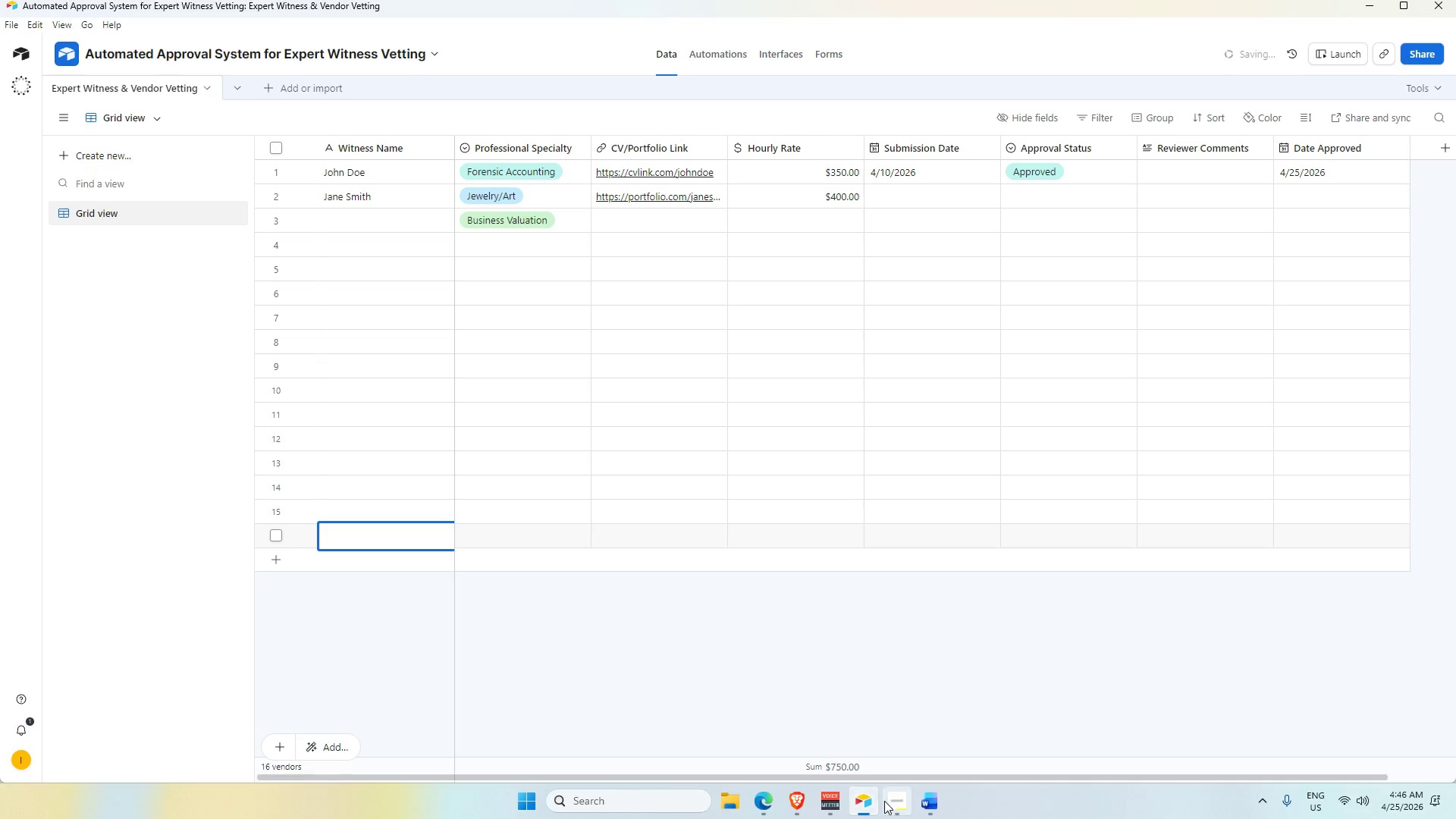 
wait(6.64)
 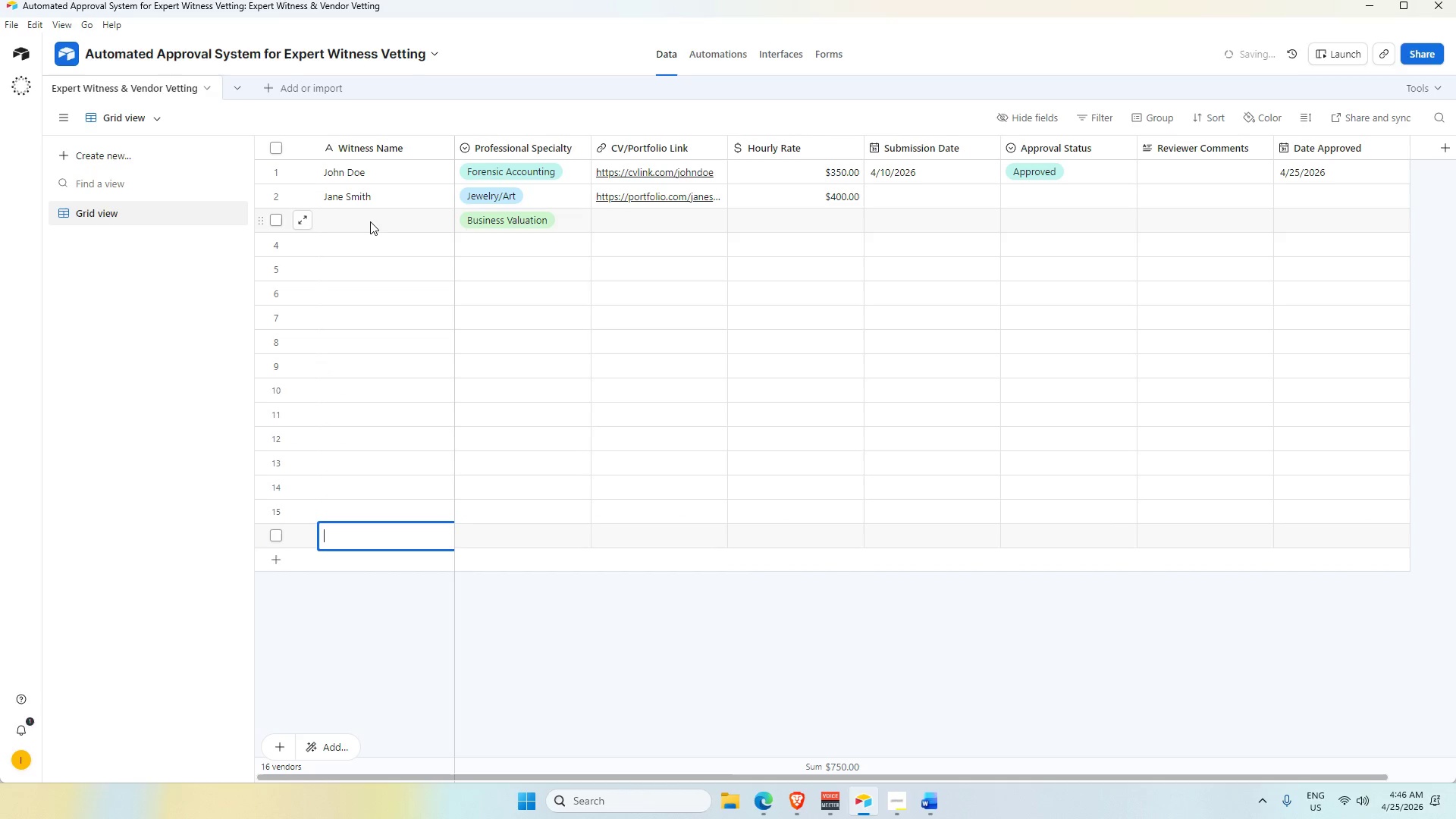 
left_click([905, 805])